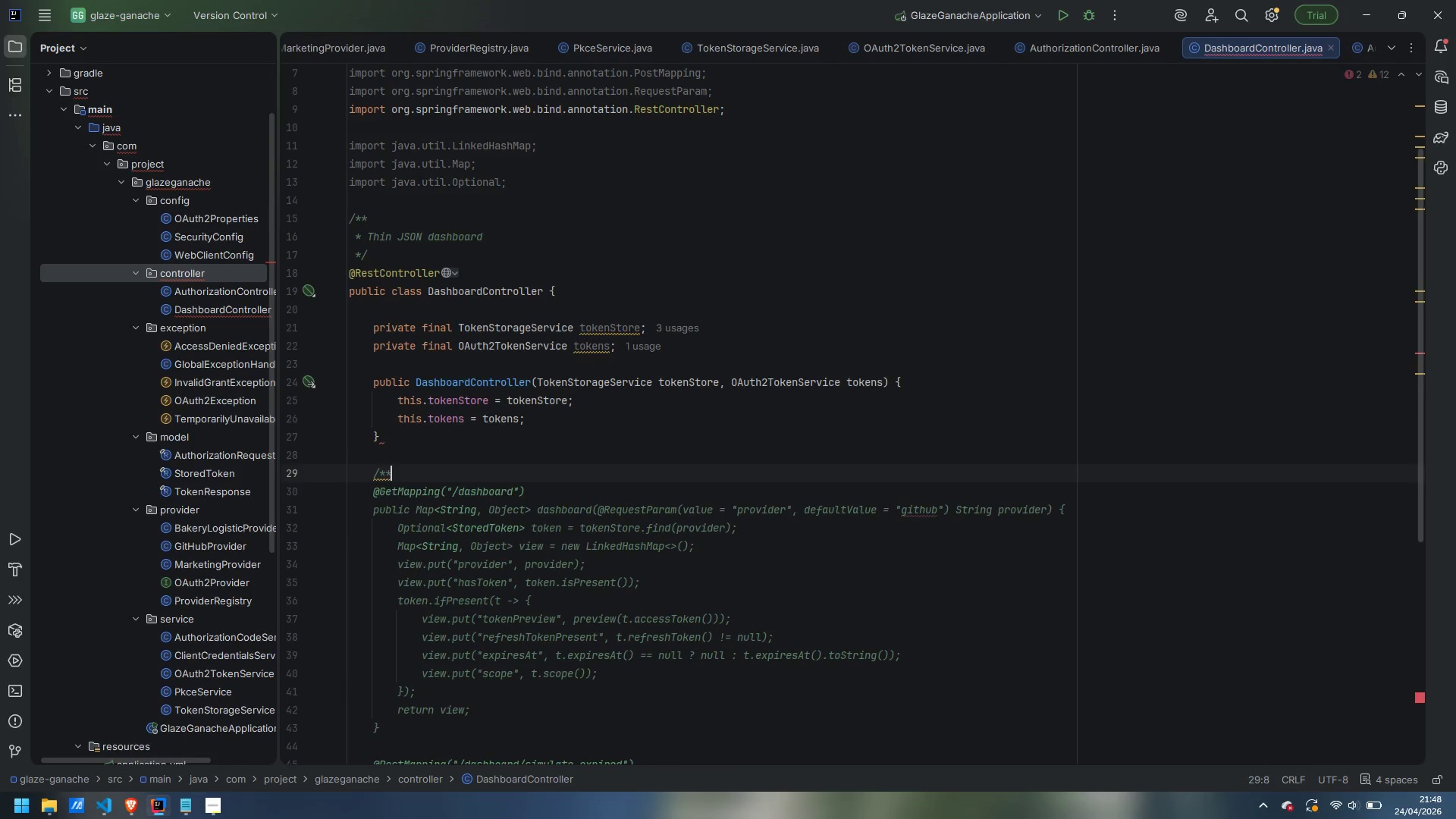 
key(Enter)
 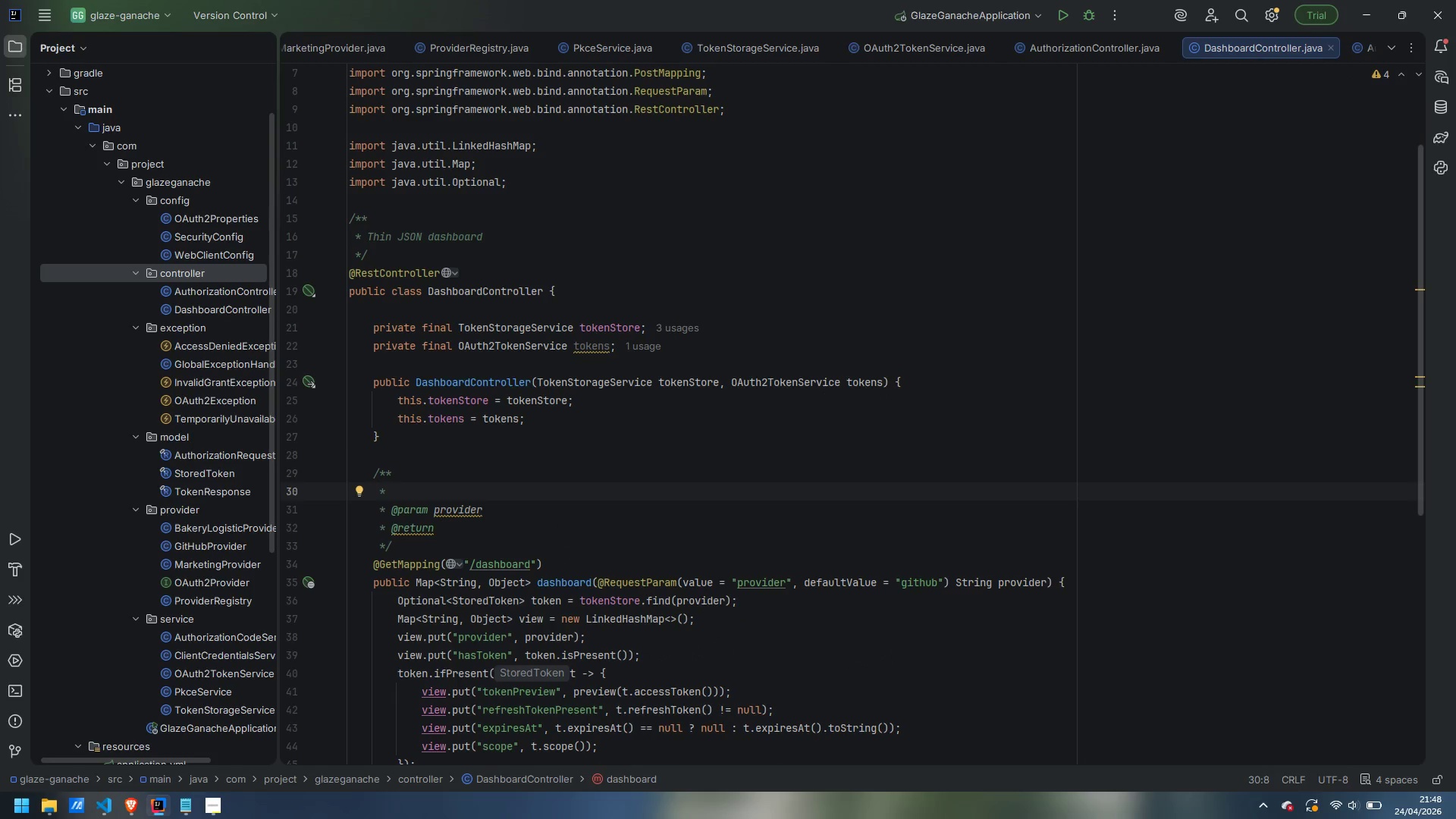 
type(Current stored token (with access_token redacted for dispaly)
key(Backspace)
key(Backspace)
key(Backspace)
type(lay).)
 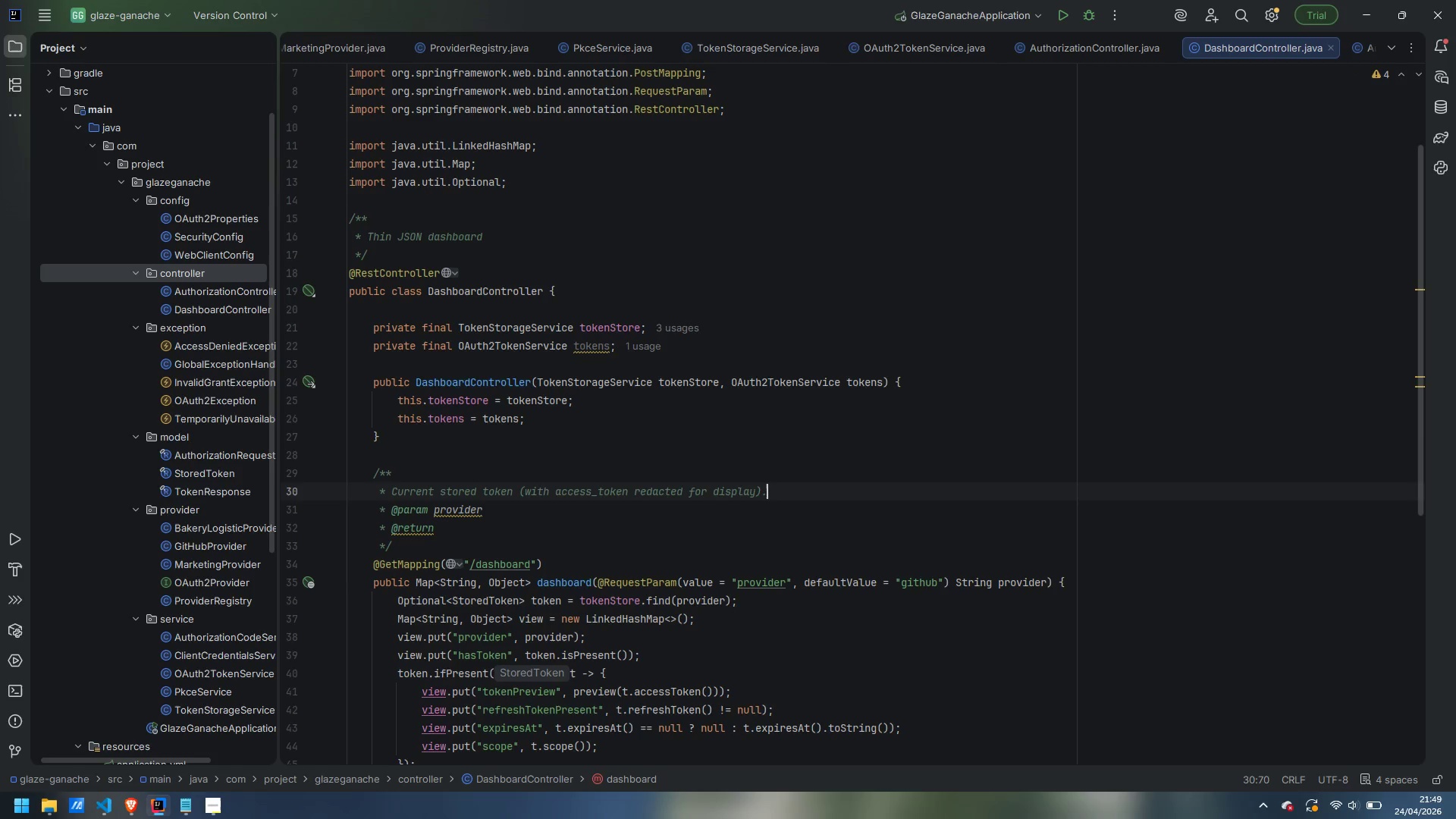 
left_click_drag(start_coordinate=[446, 525], to_coordinate=[260, 516])
 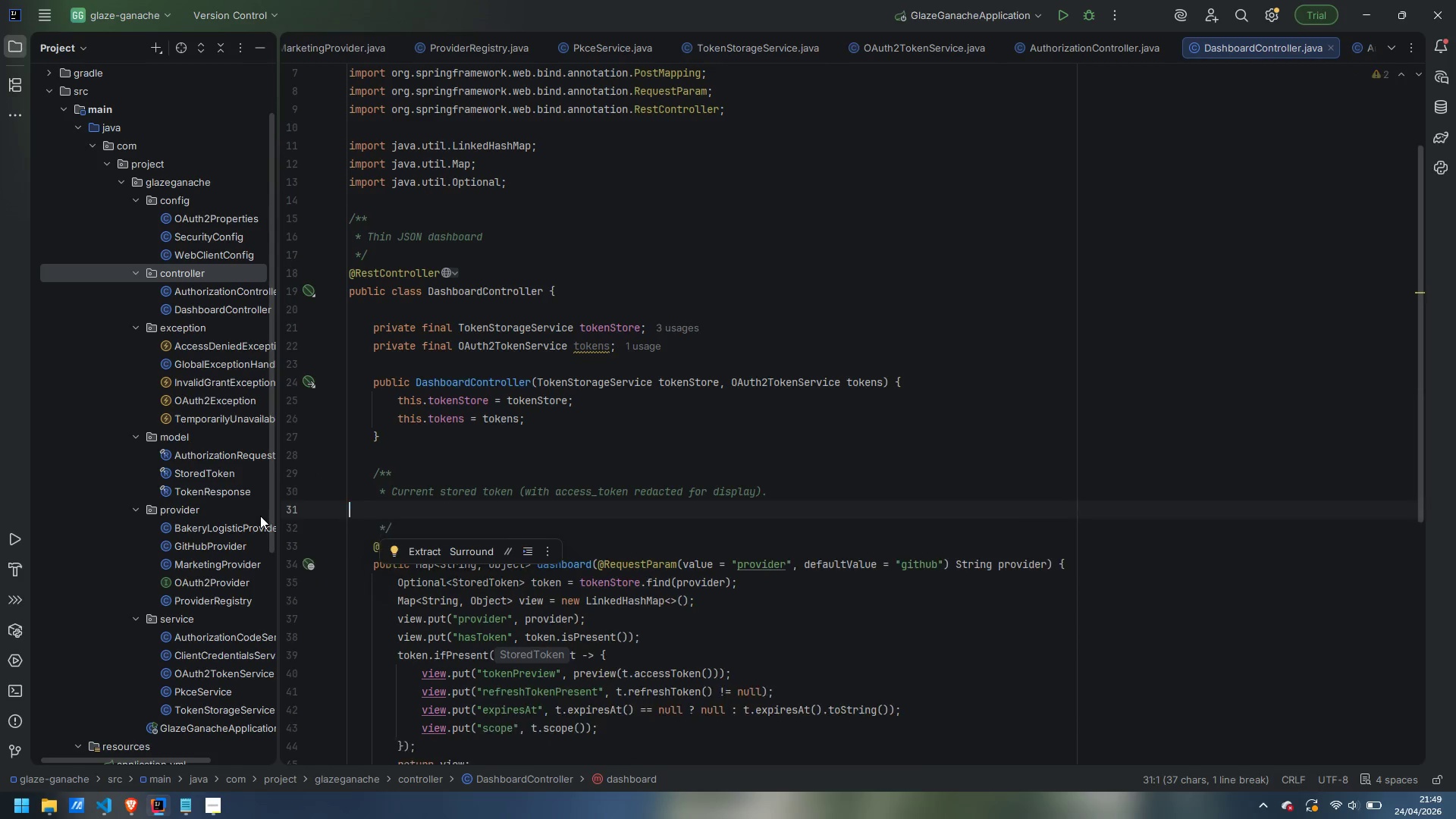 
key(Backspace)
 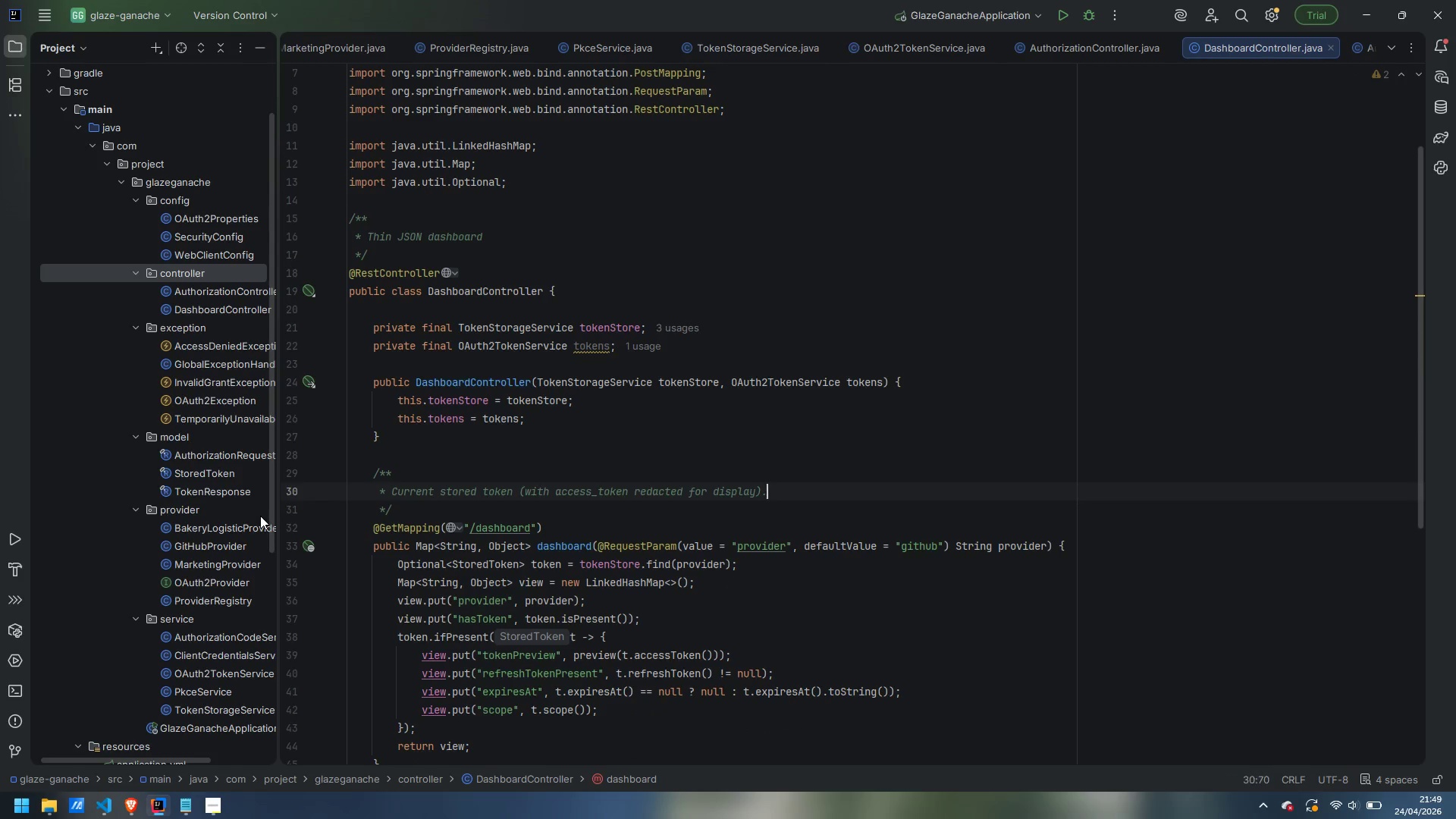 
key(Backspace)
 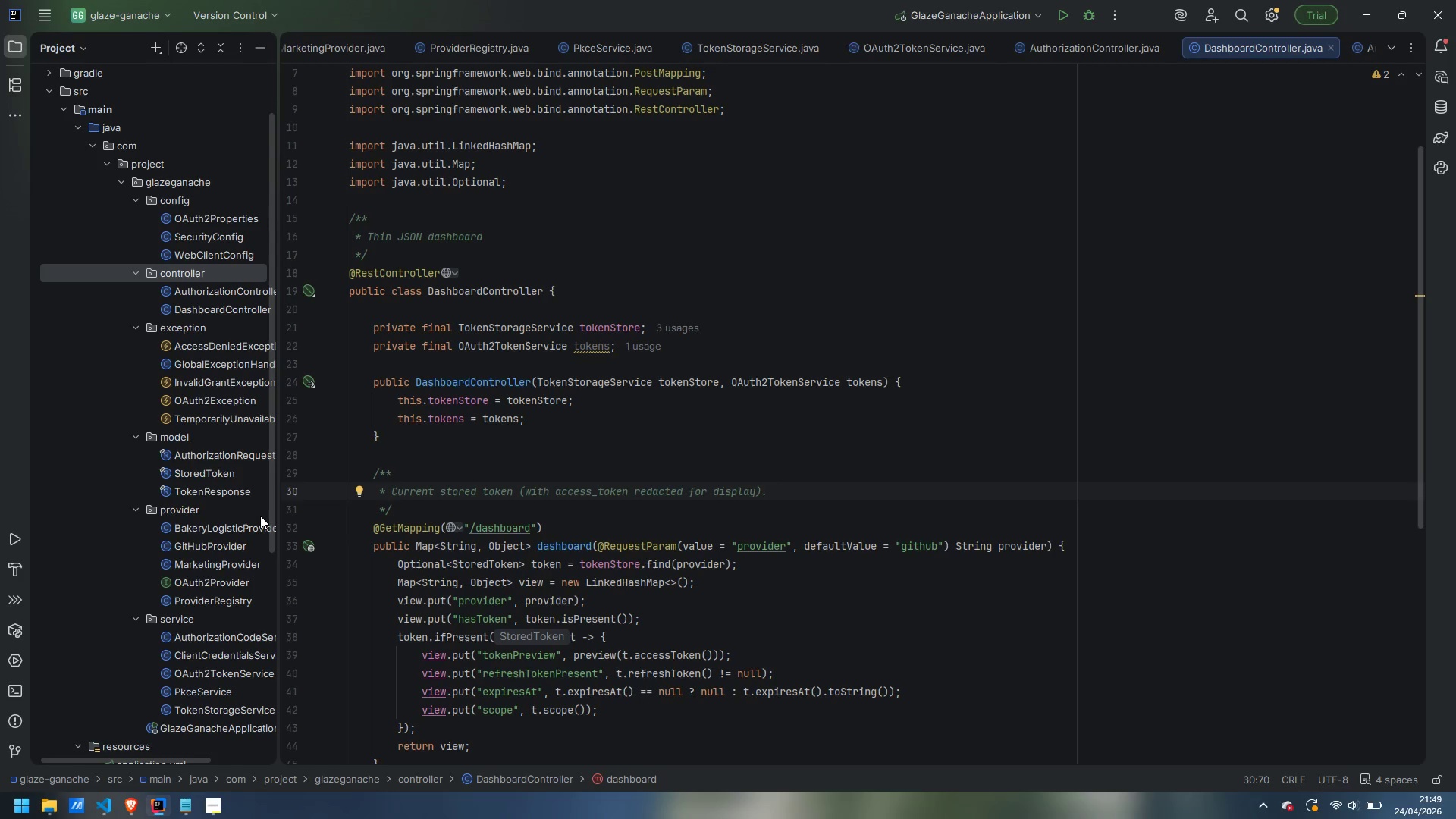 
wait(32.53)
 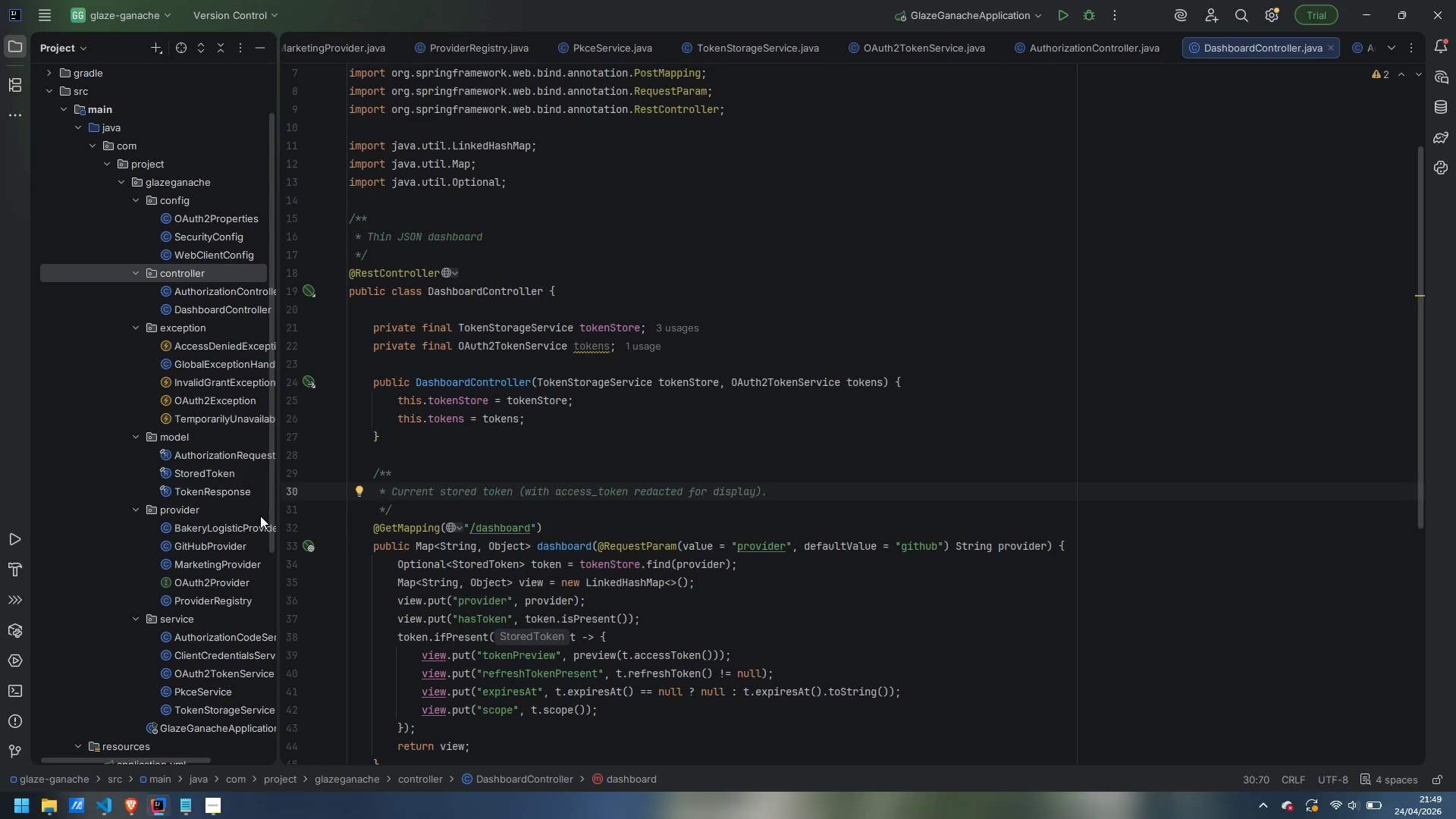 
scroll: coordinate [723, 486], scroll_direction: down, amount: 6.0
 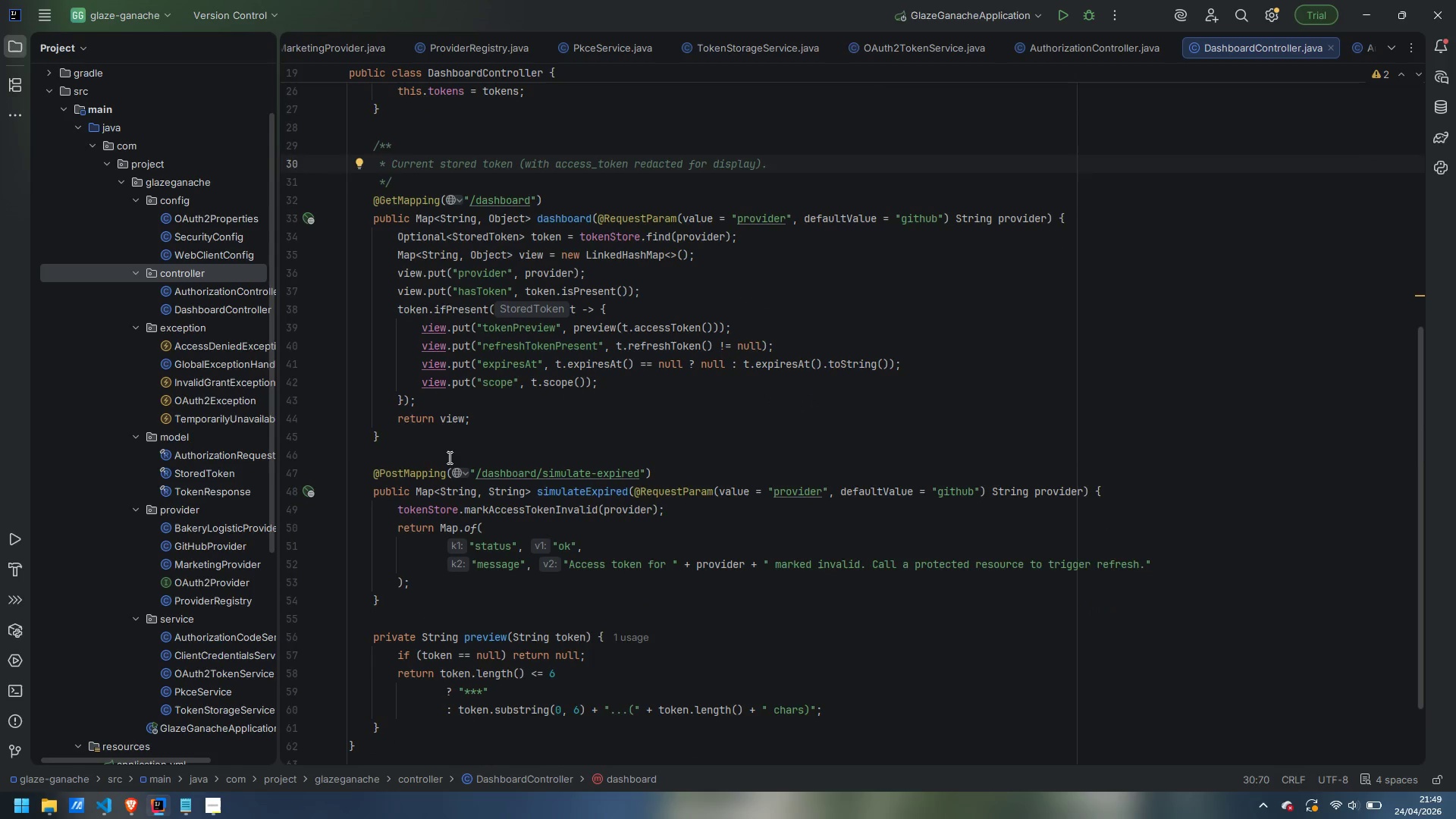 
left_click([448, 457])
 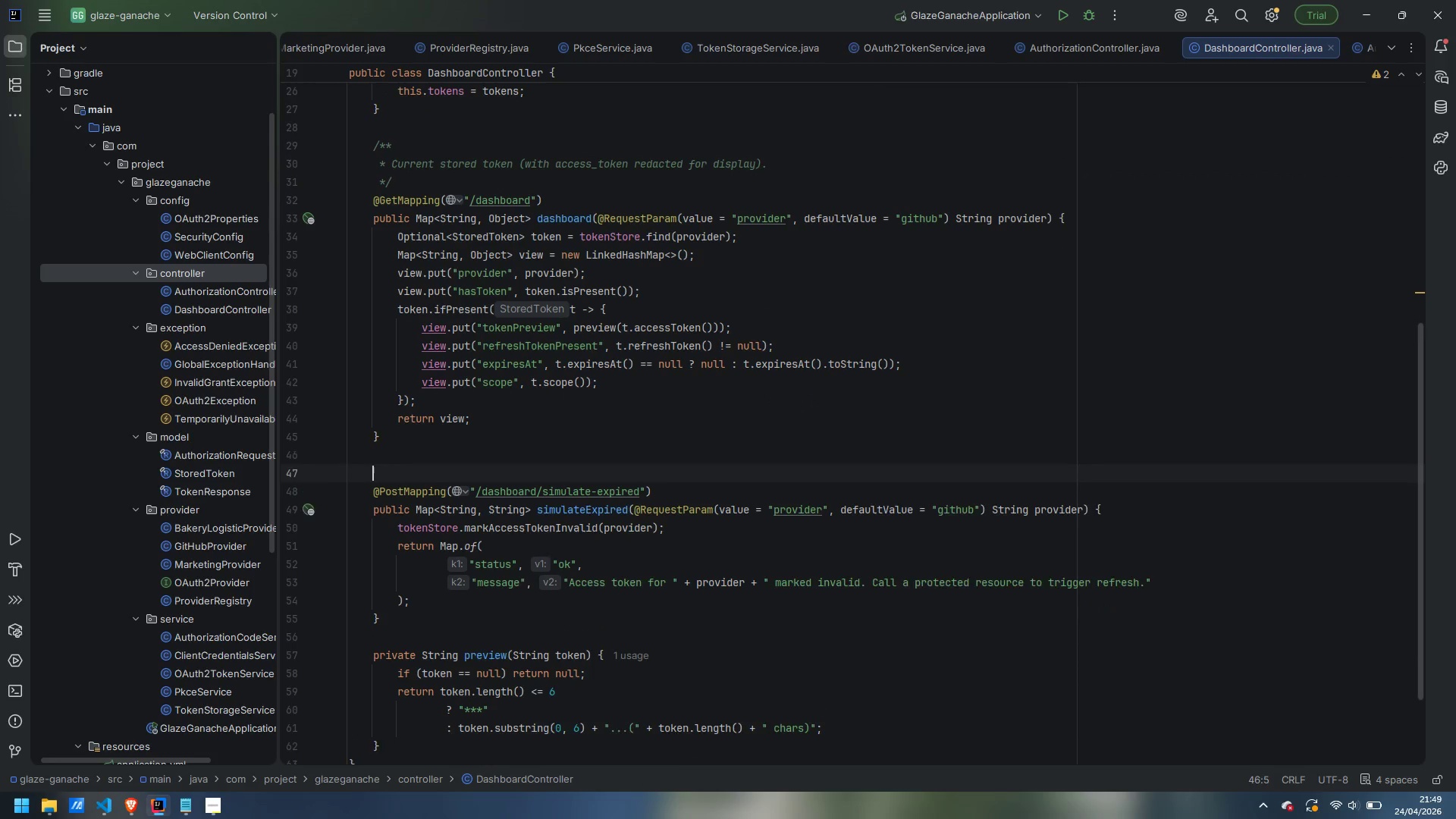 
key(Enter)
 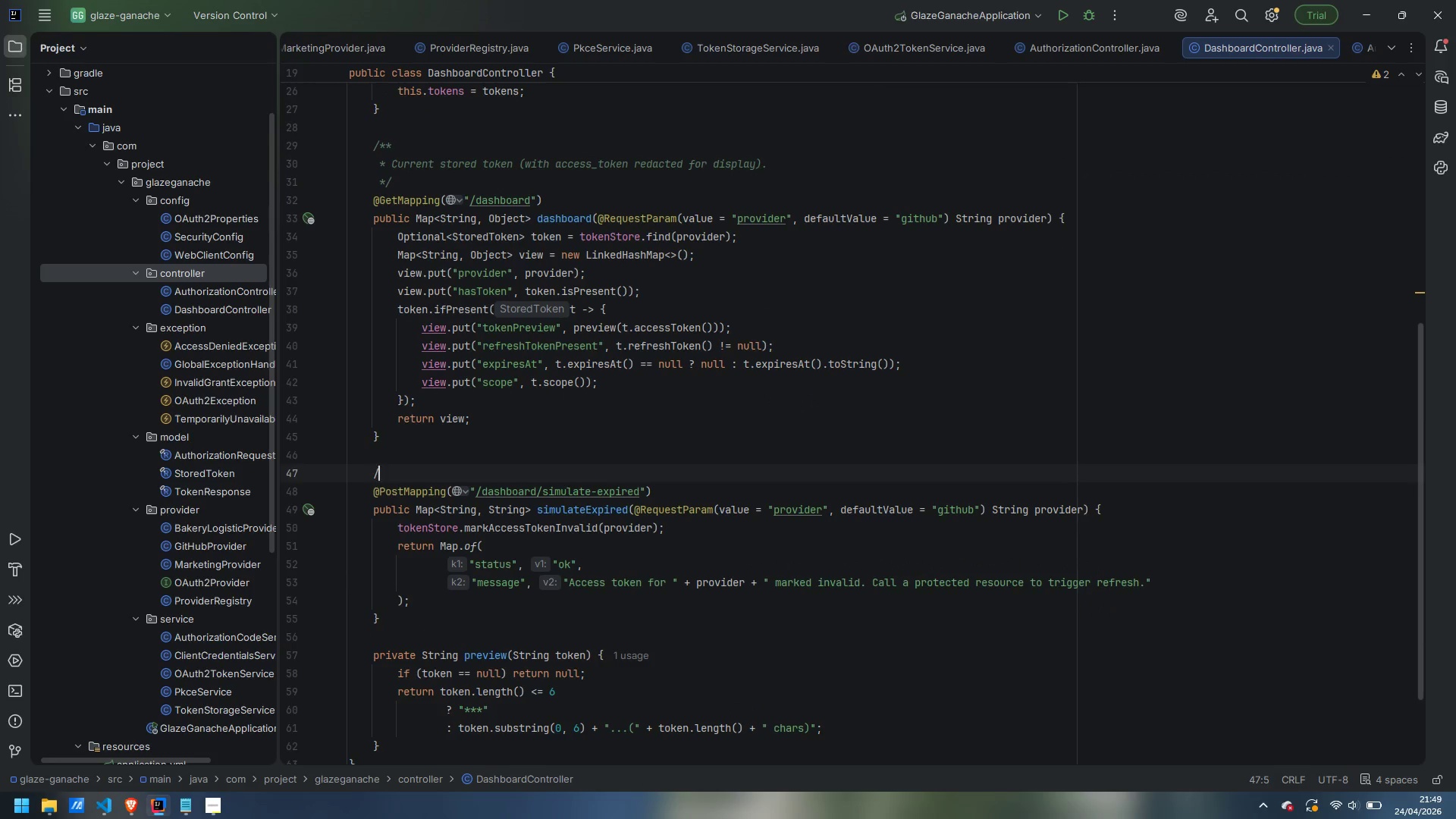 
type(/**)
 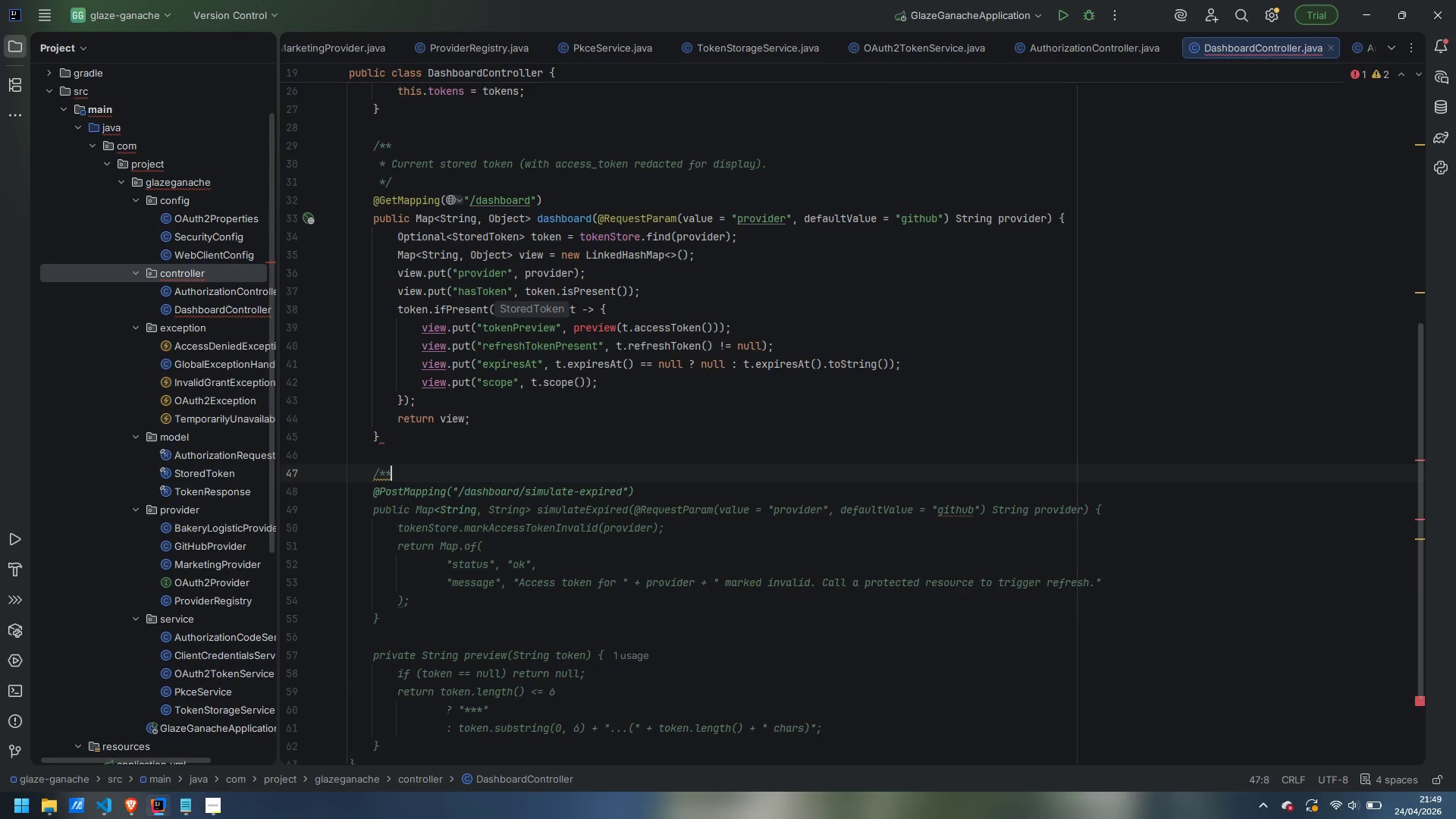 
key(Enter)
 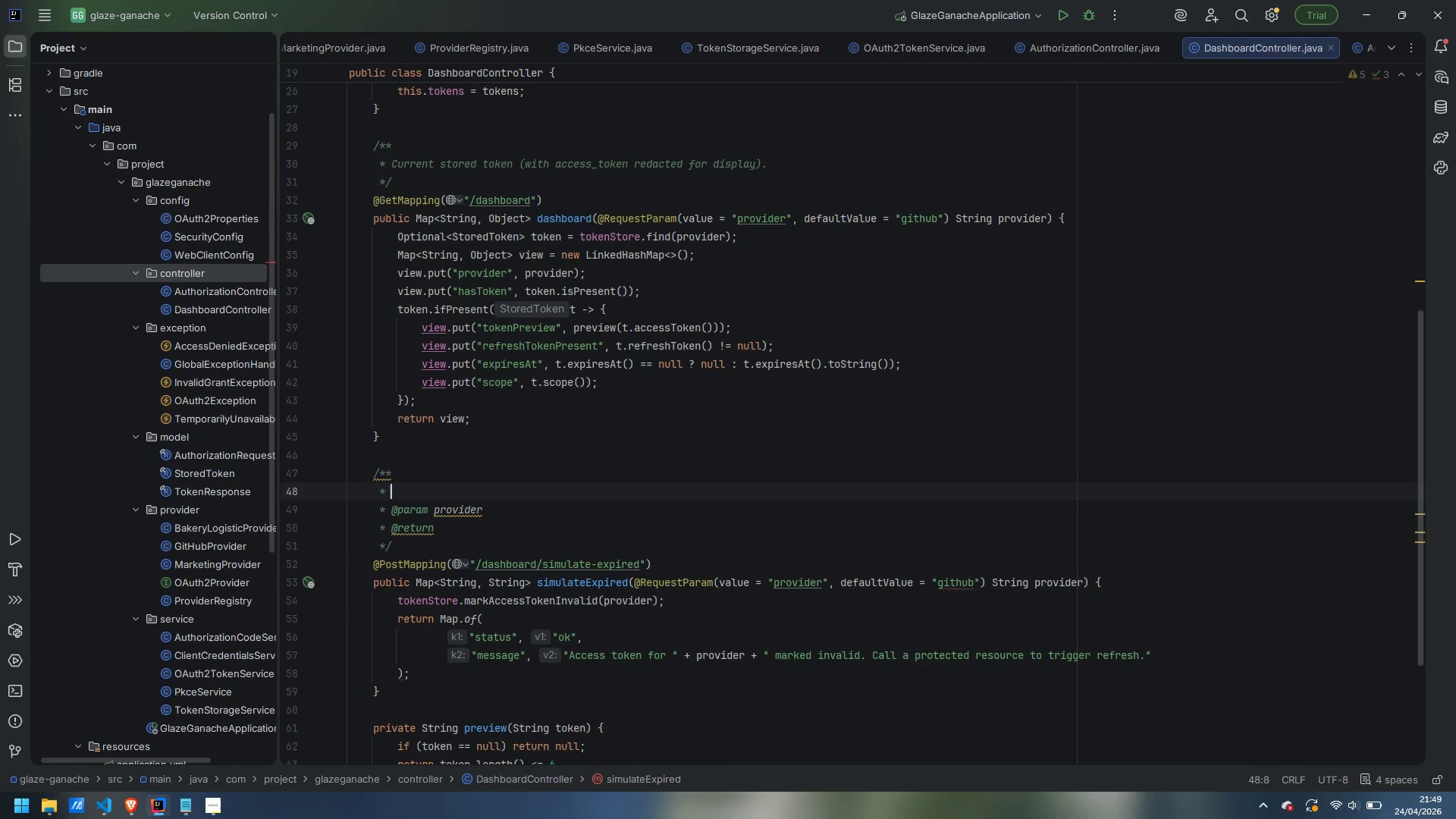 
type(Simulate an expired access token by mutating the stored value/)
key(Backspace)
type(.)
 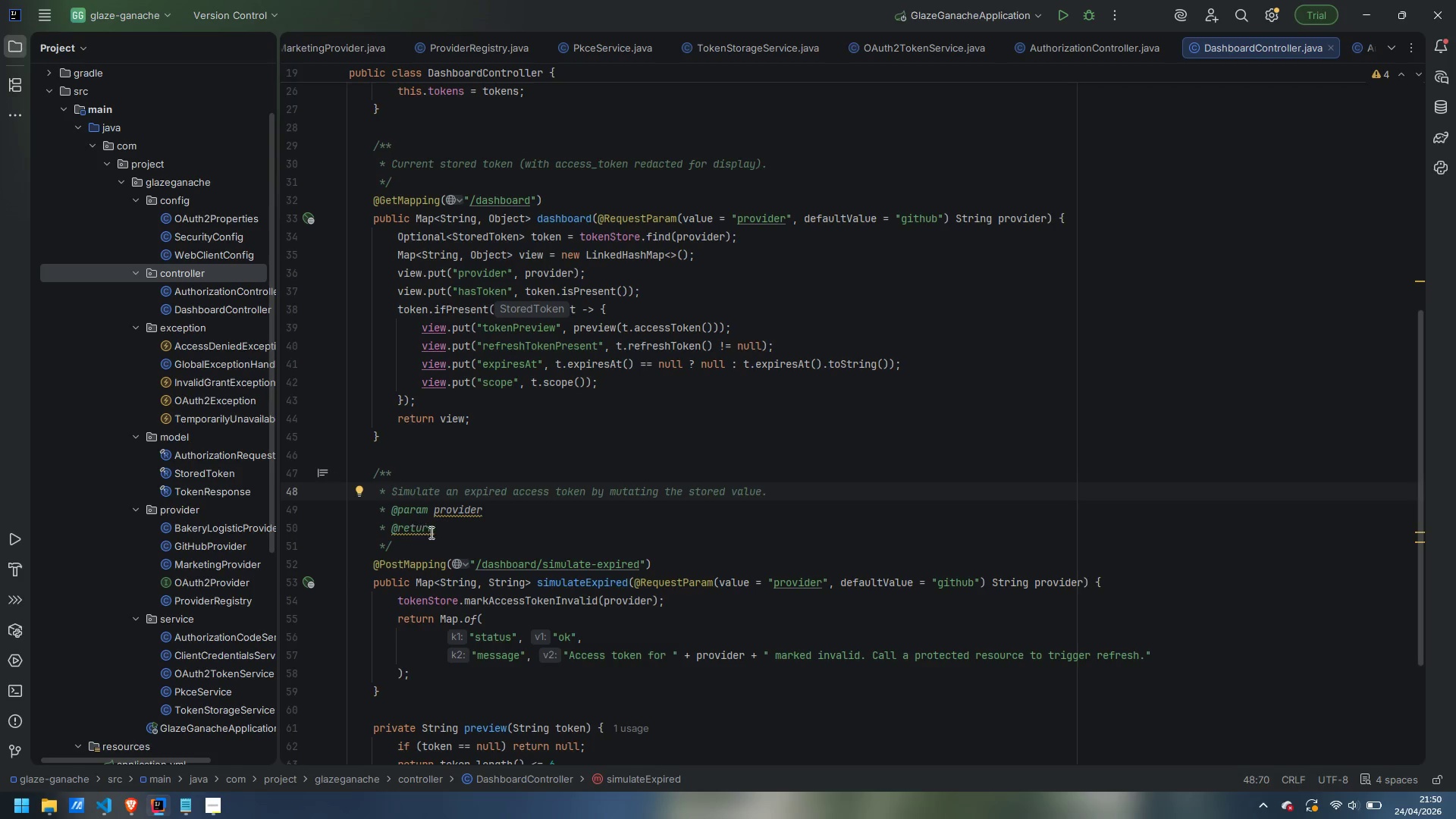 
left_click_drag(start_coordinate=[437, 528], to_coordinate=[279, 510])
 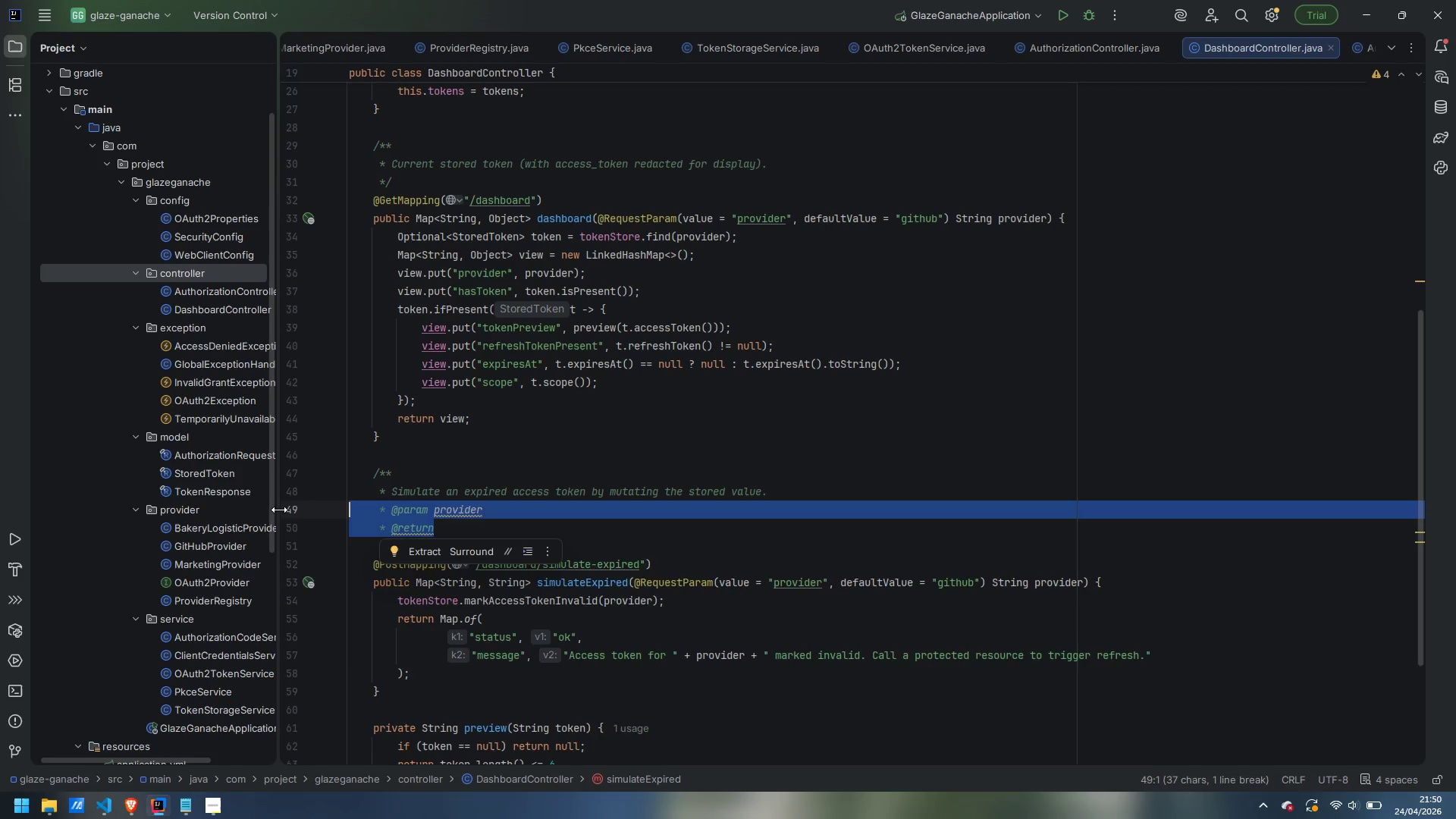 
key(Backspace)
 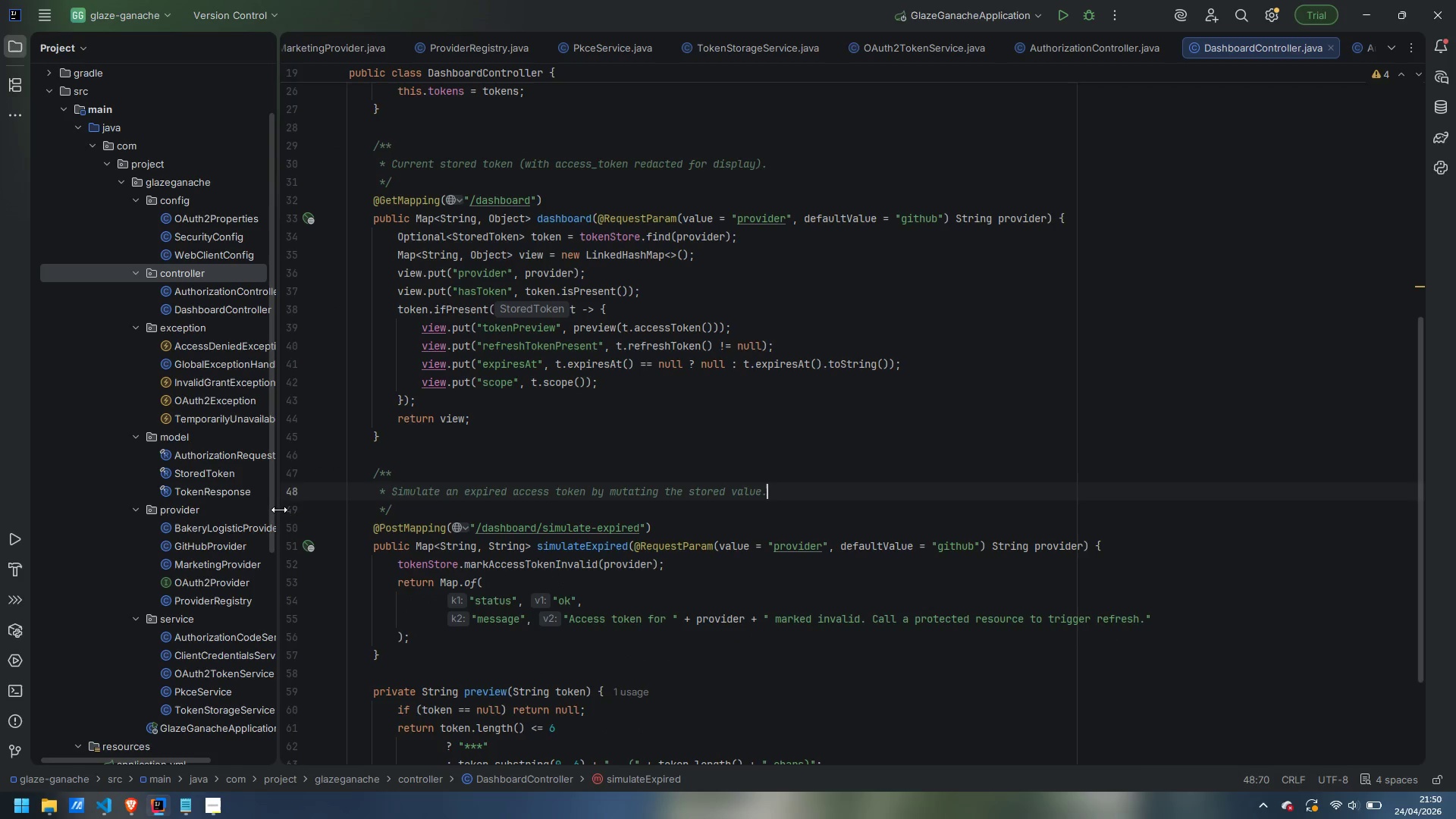 
key(Backspace)
 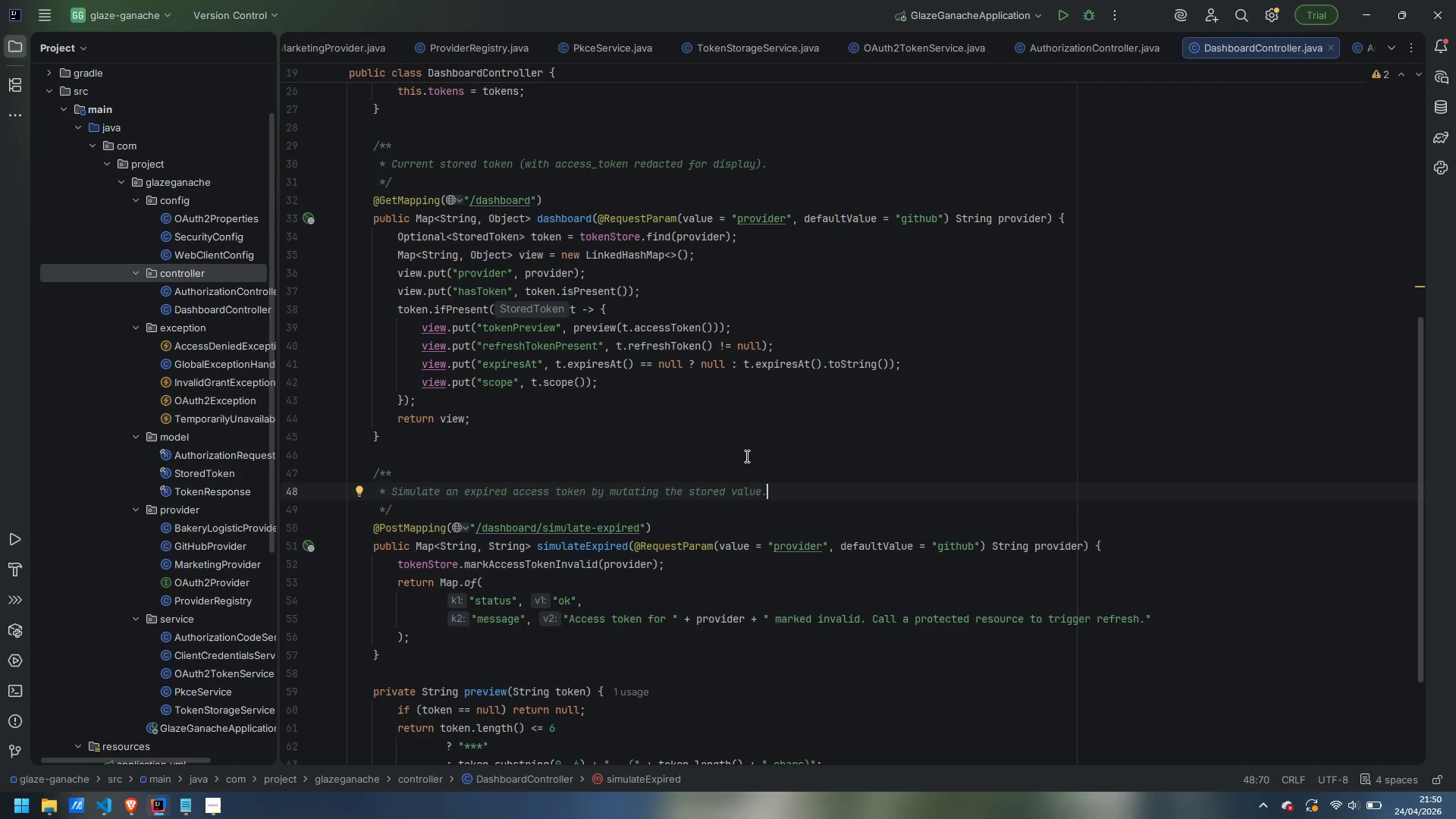 
wait(5.77)
 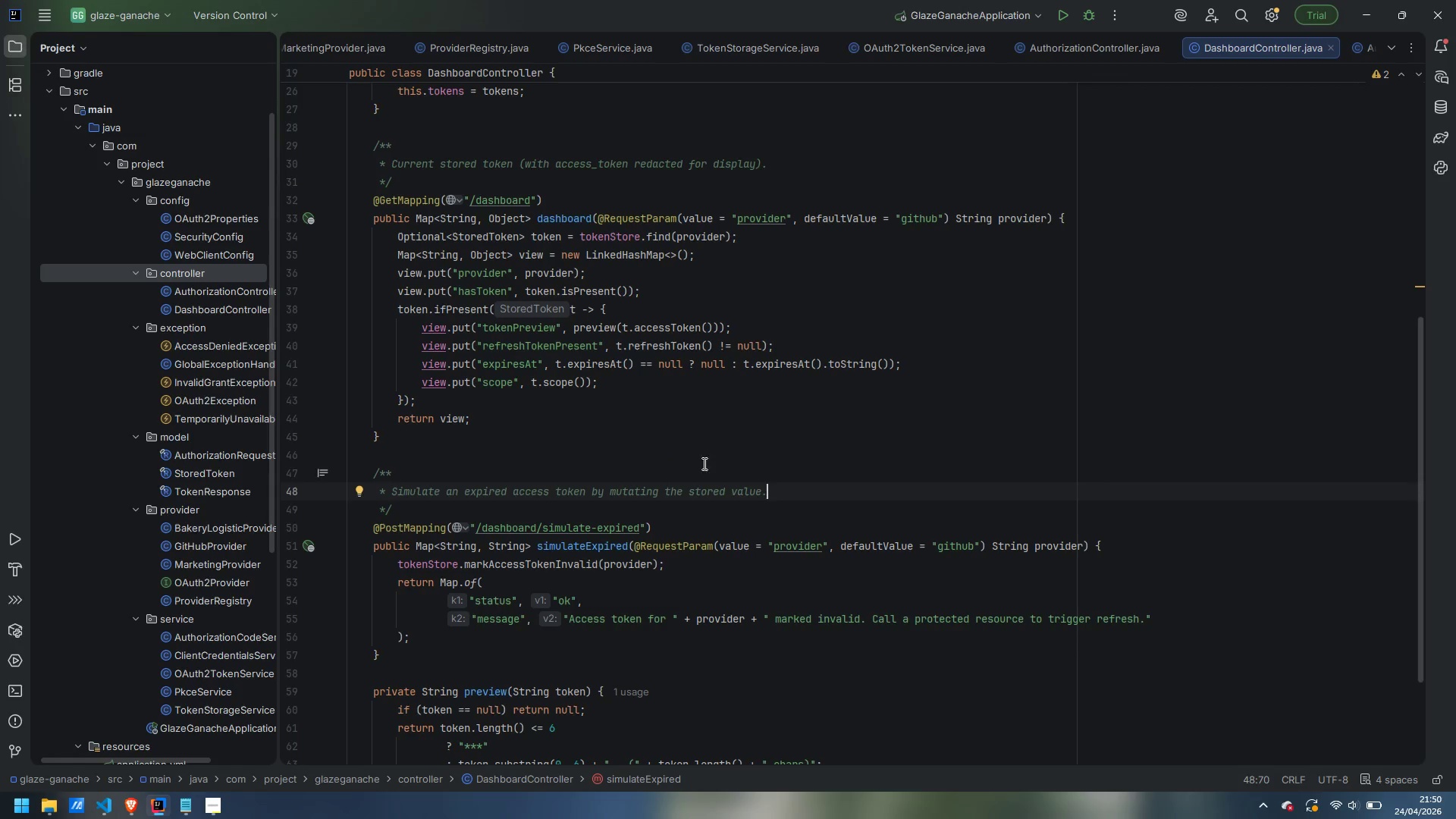 
scroll: coordinate [567, 638], scroll_direction: down, amount: 3.0
 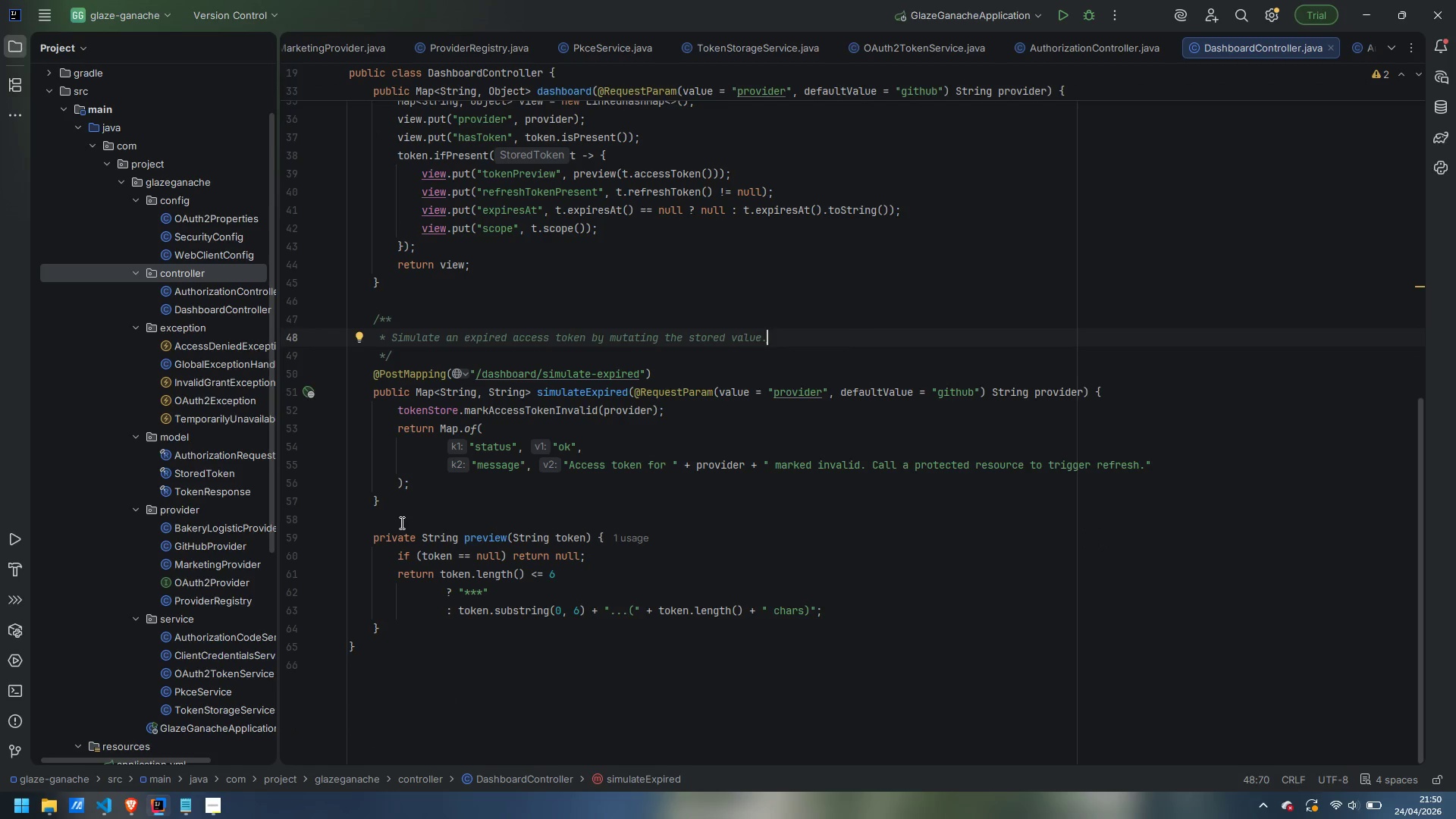 
left_click([400, 522])
 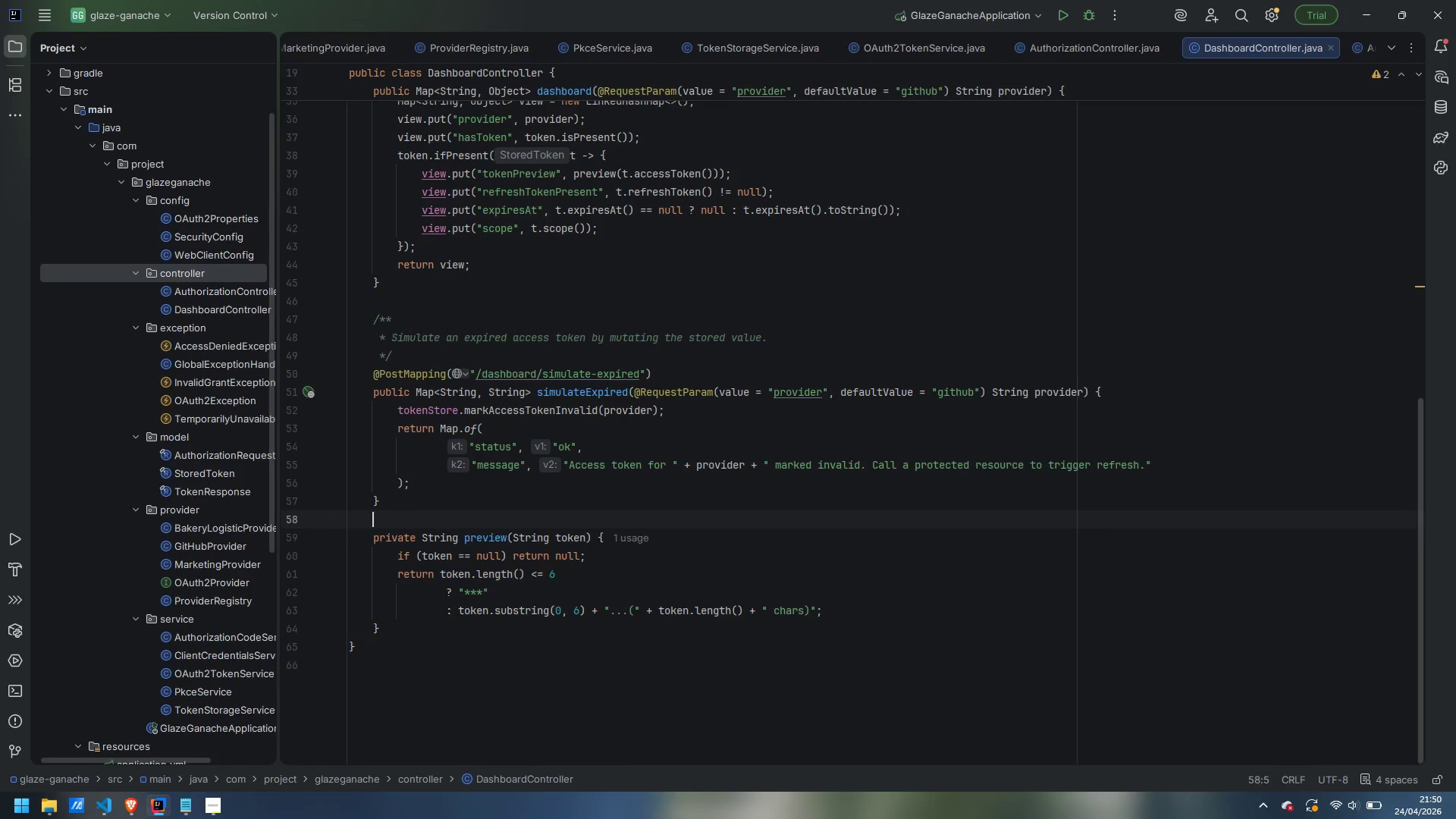 
key(Enter)
 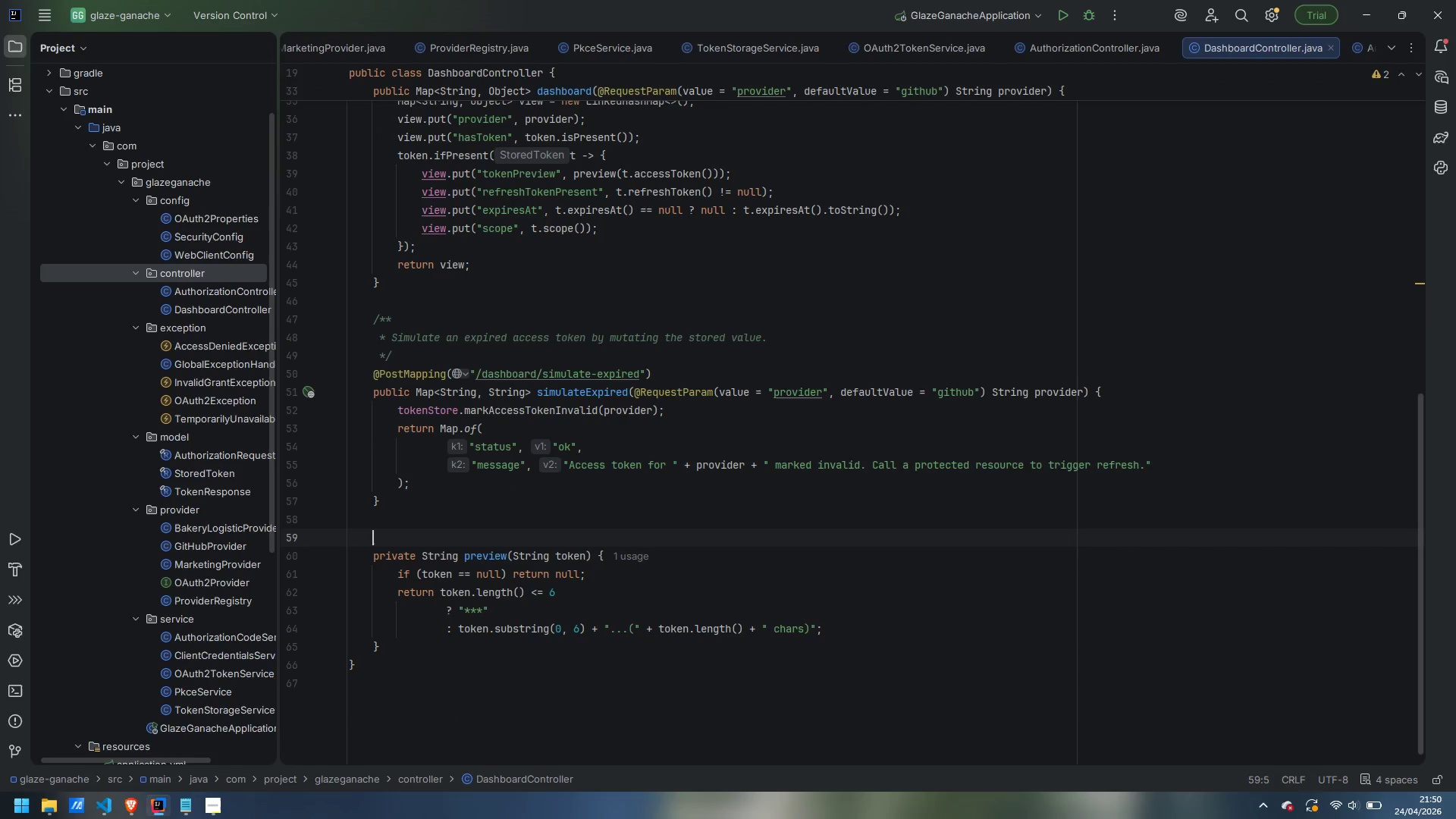 
type(/** )
key(Backspace)
 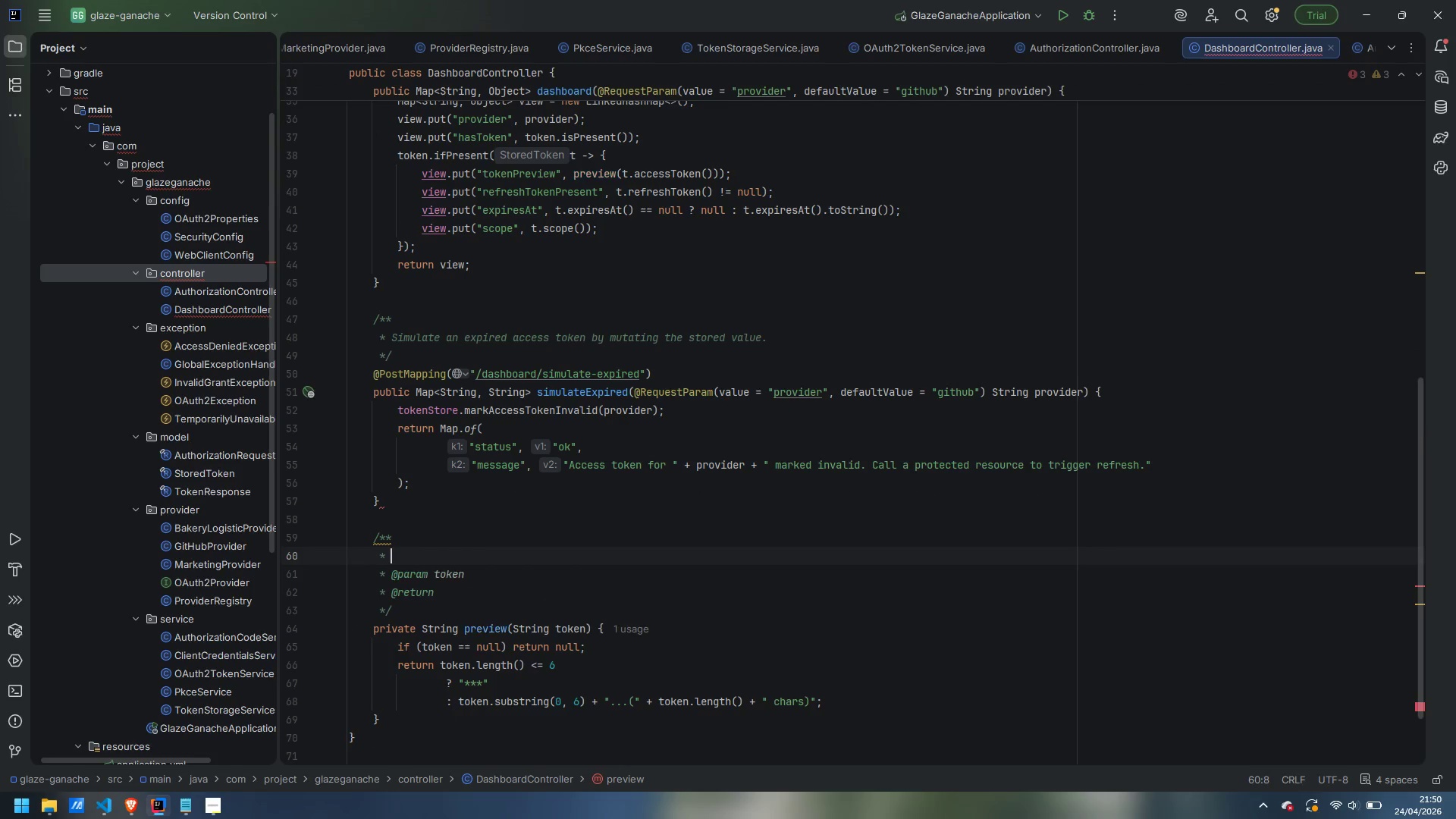 
 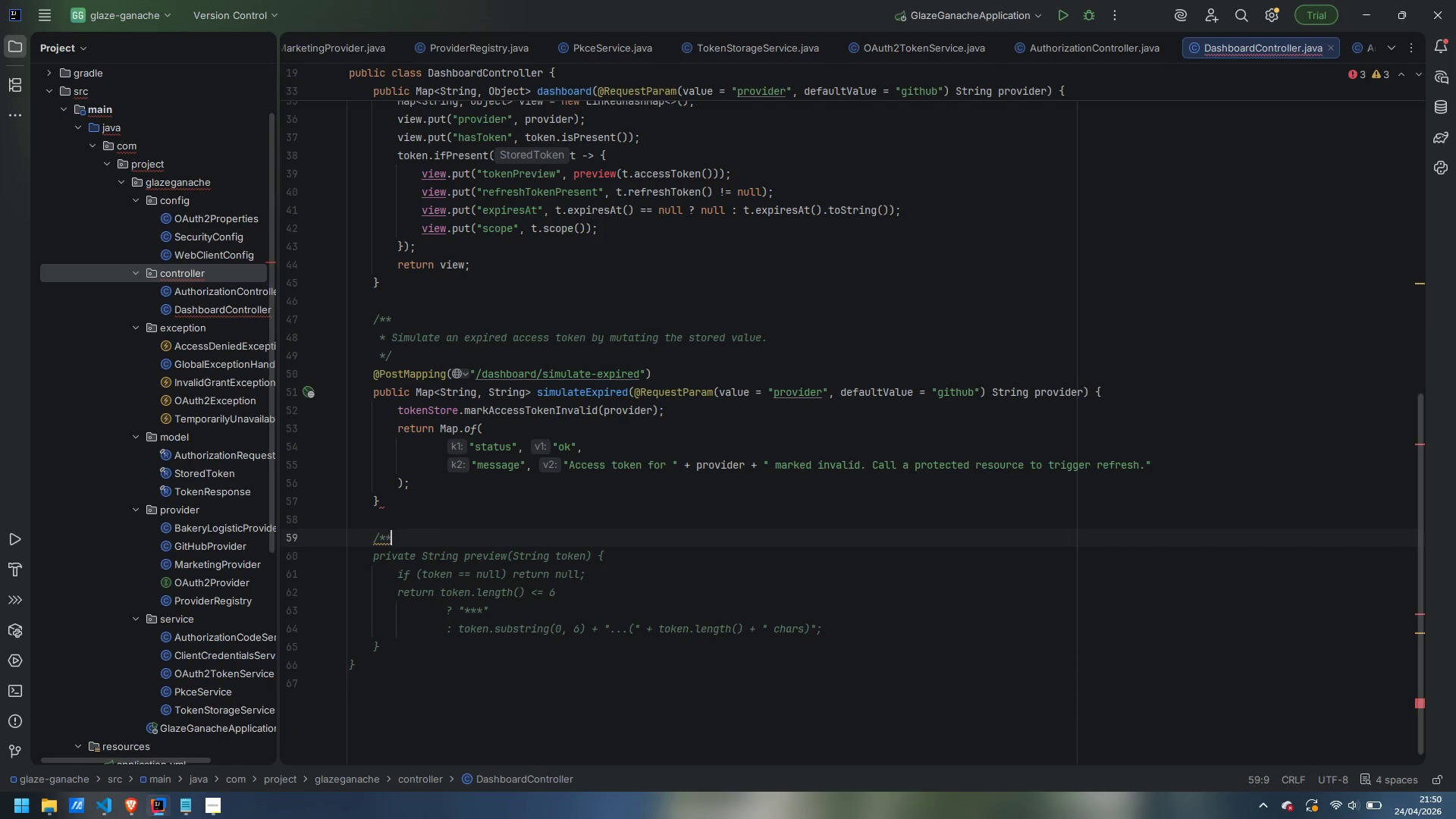 
key(Enter)
 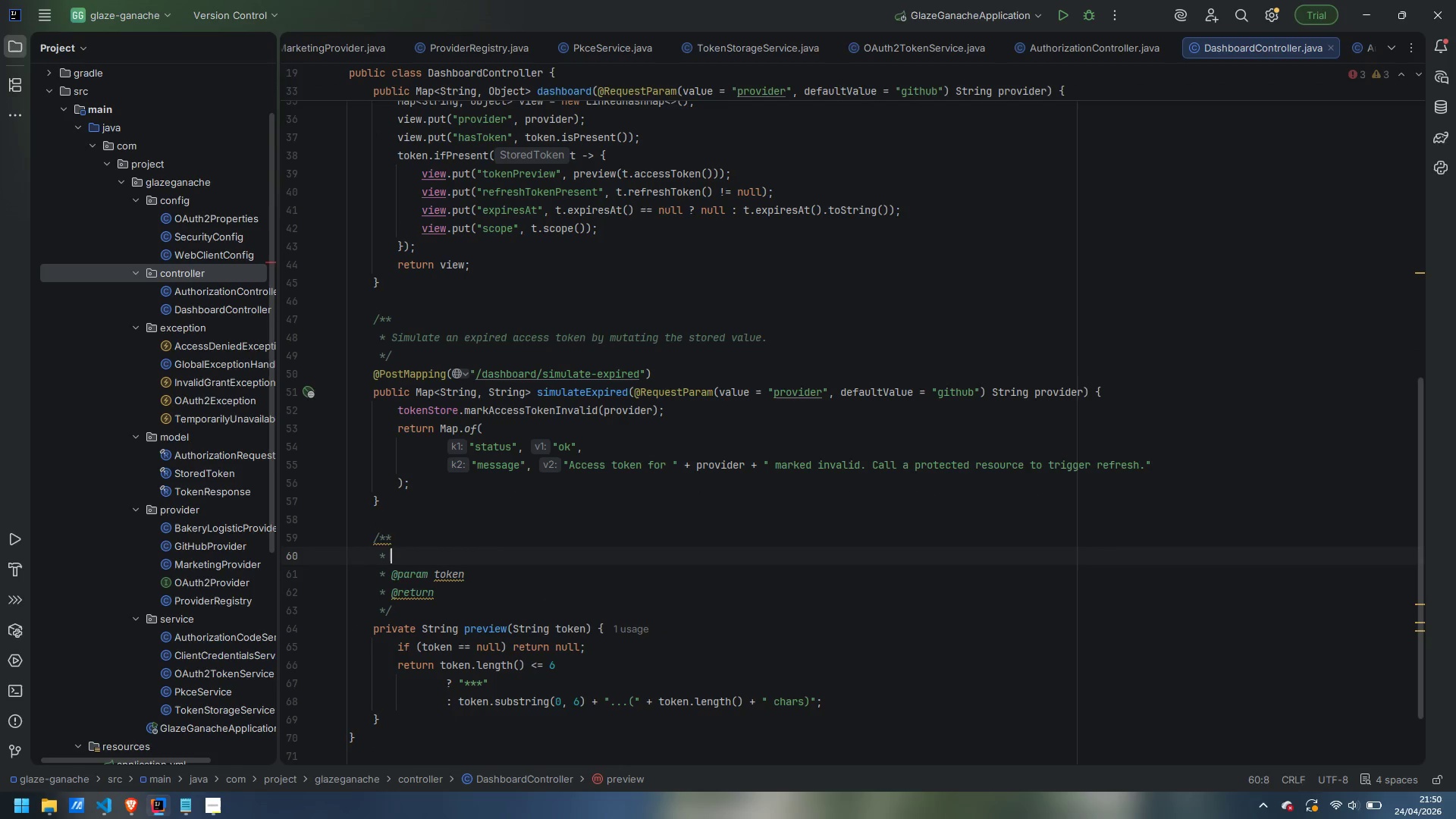 
type(Reveal only the first 6 characters so stagg )
key(Backspace)
key(Backspace)
key(Backspace)
type(ff can confirm a token is present withoput)
key(Backspace)
key(Backspace)
key(Backspace)
type(ut leaking it.)
 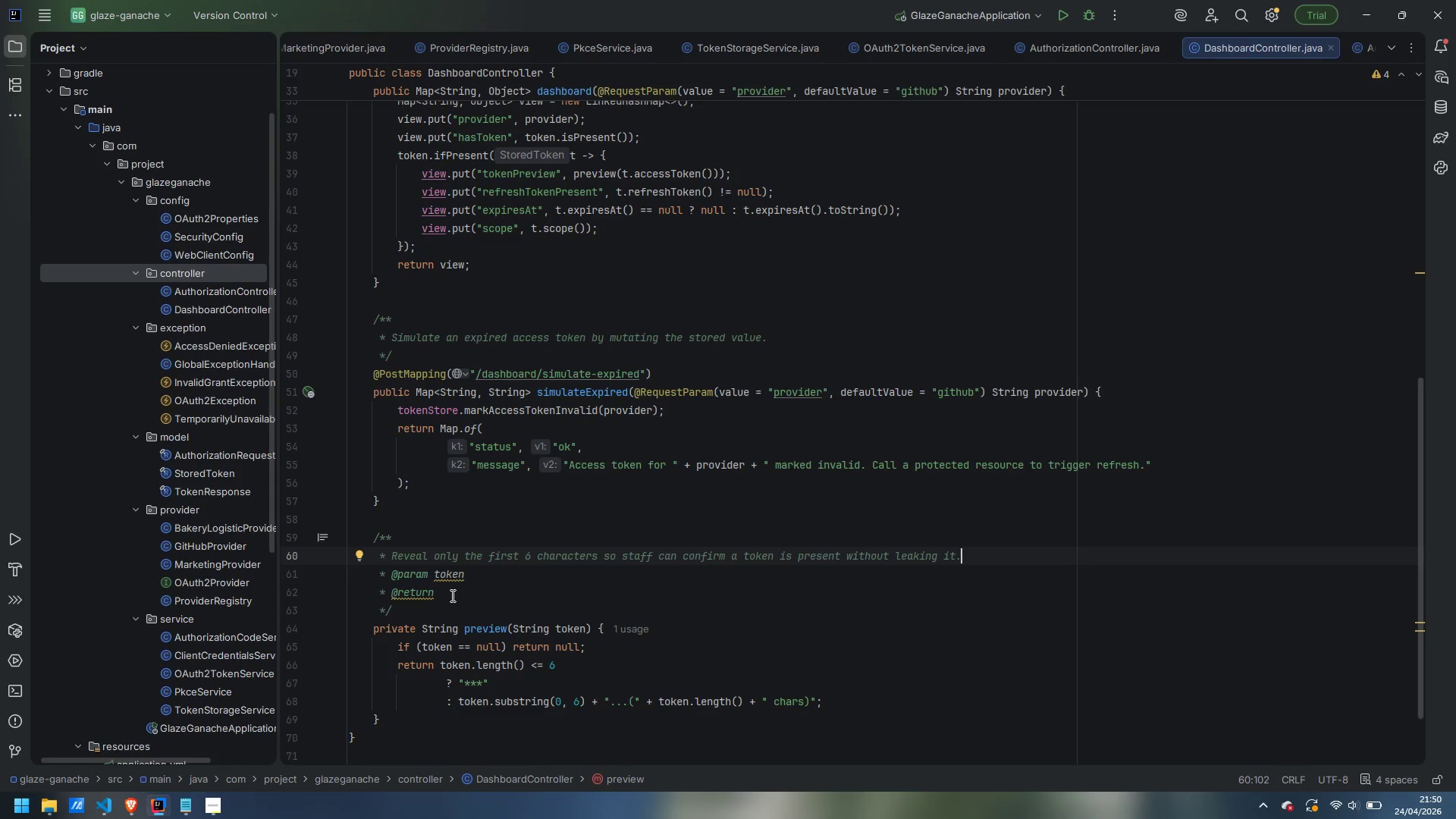 
left_click_drag(start_coordinate=[451, 595], to_coordinate=[282, 569])
 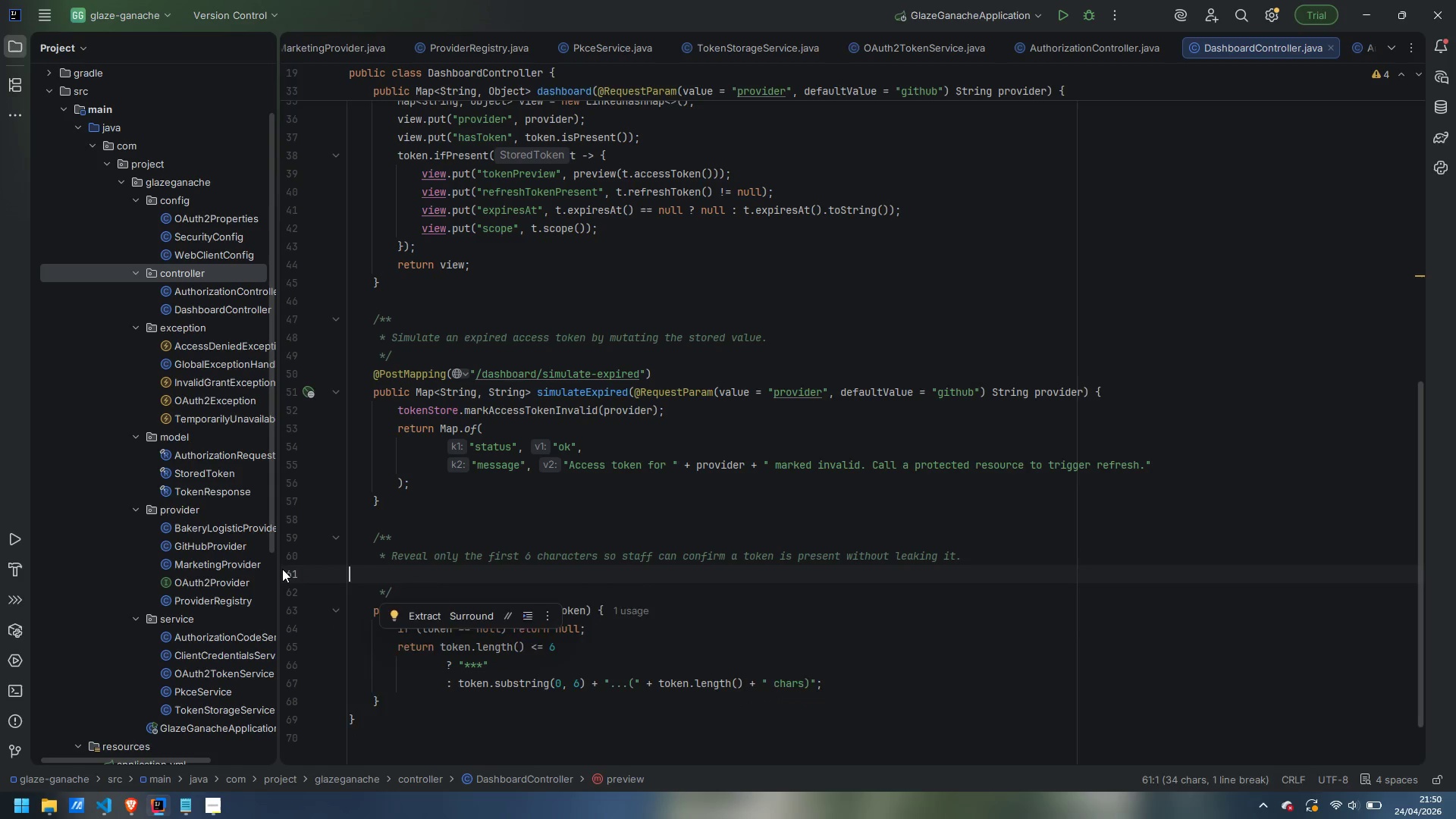 
key(Backspace)
 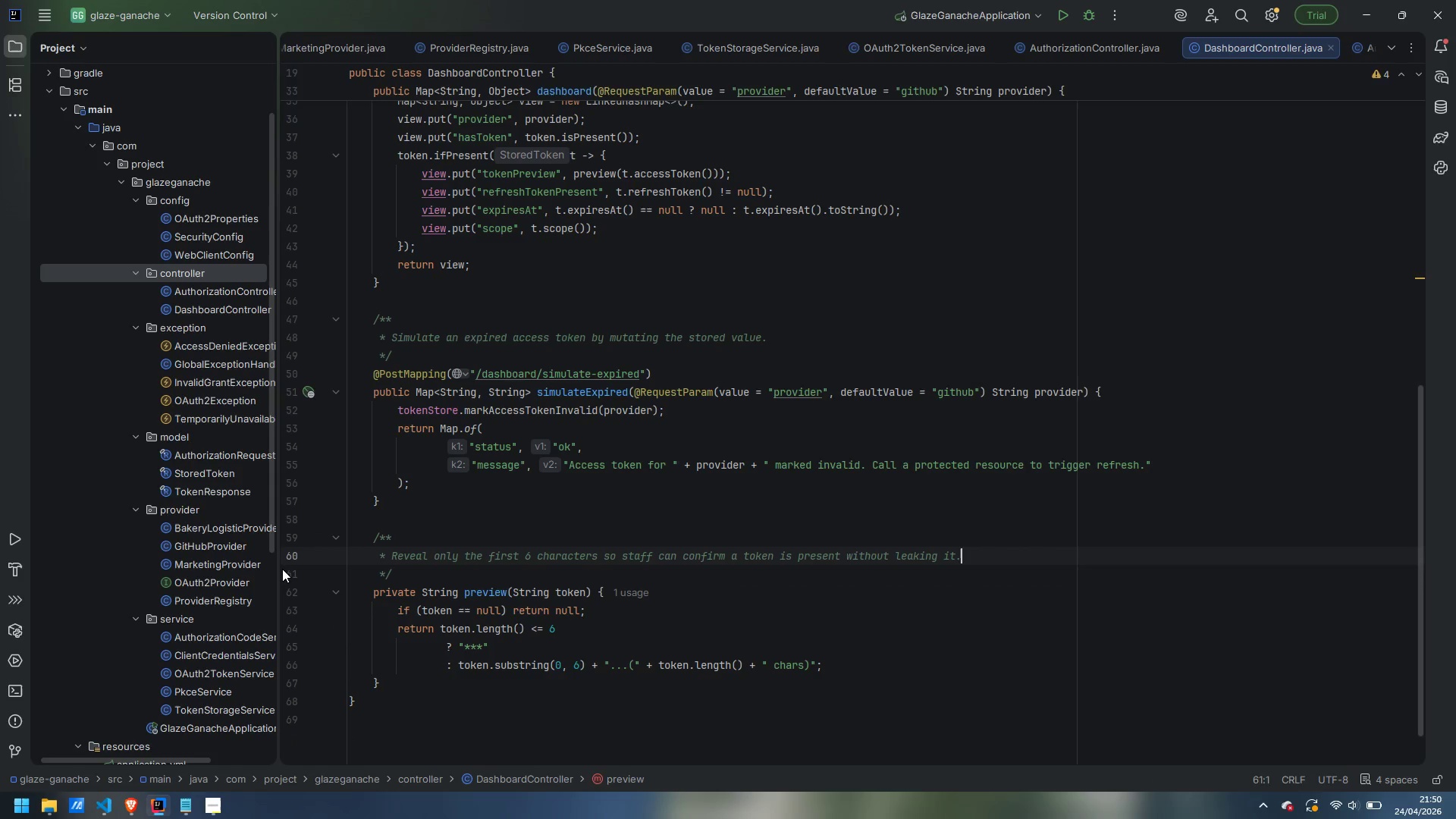 
key(Backspace)
 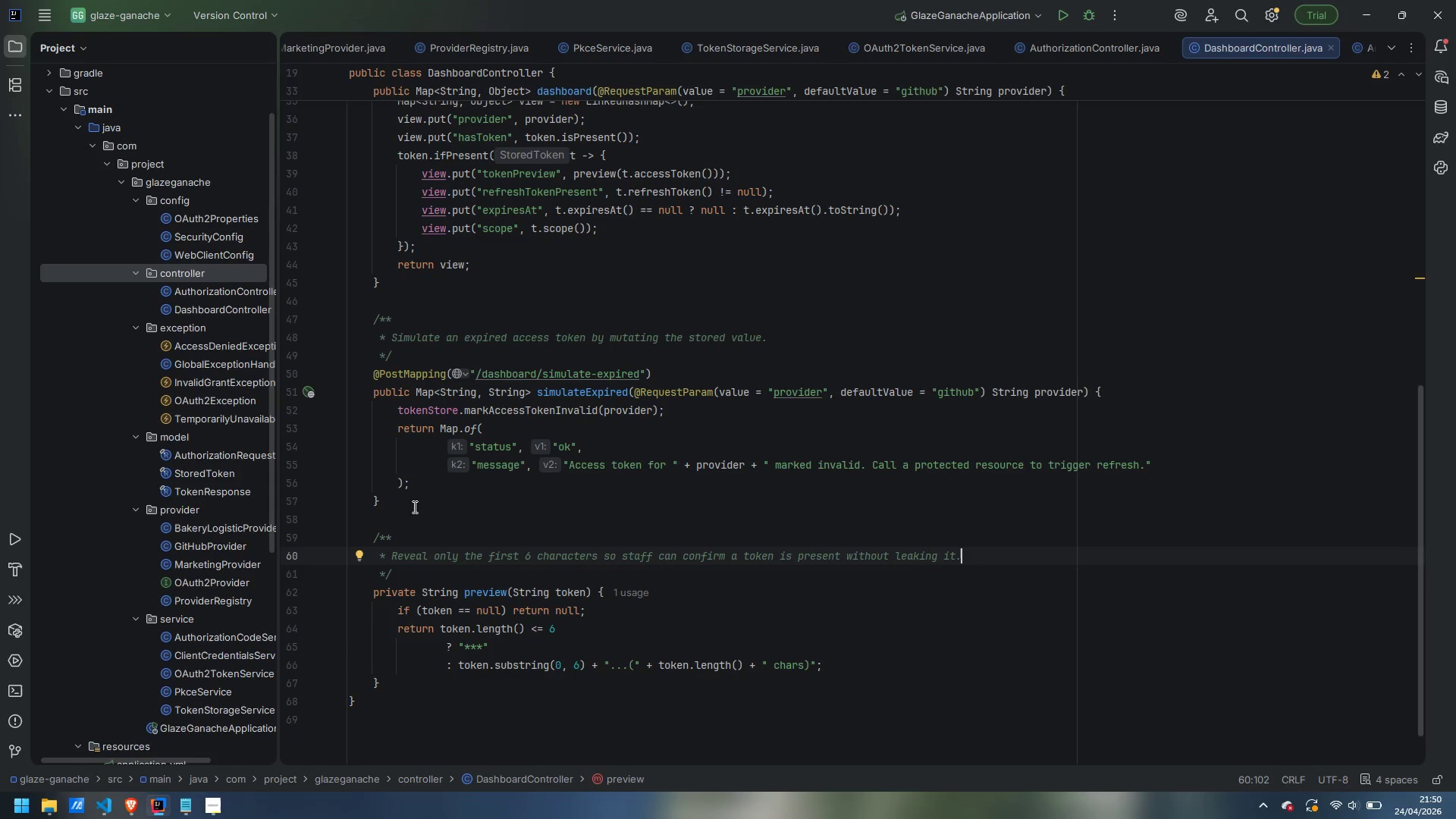 
wait(6.06)
 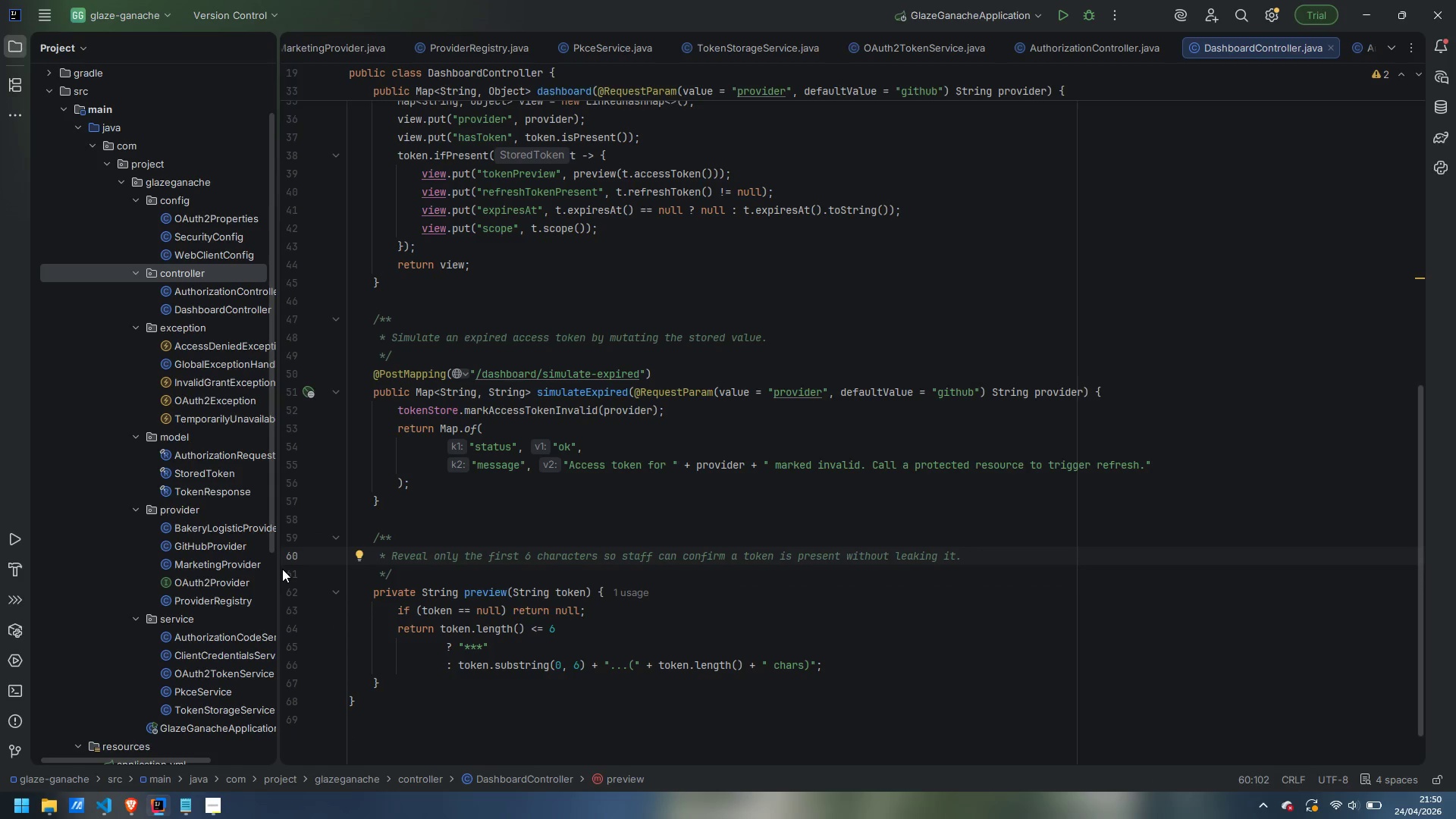 
right_click([190, 274])
 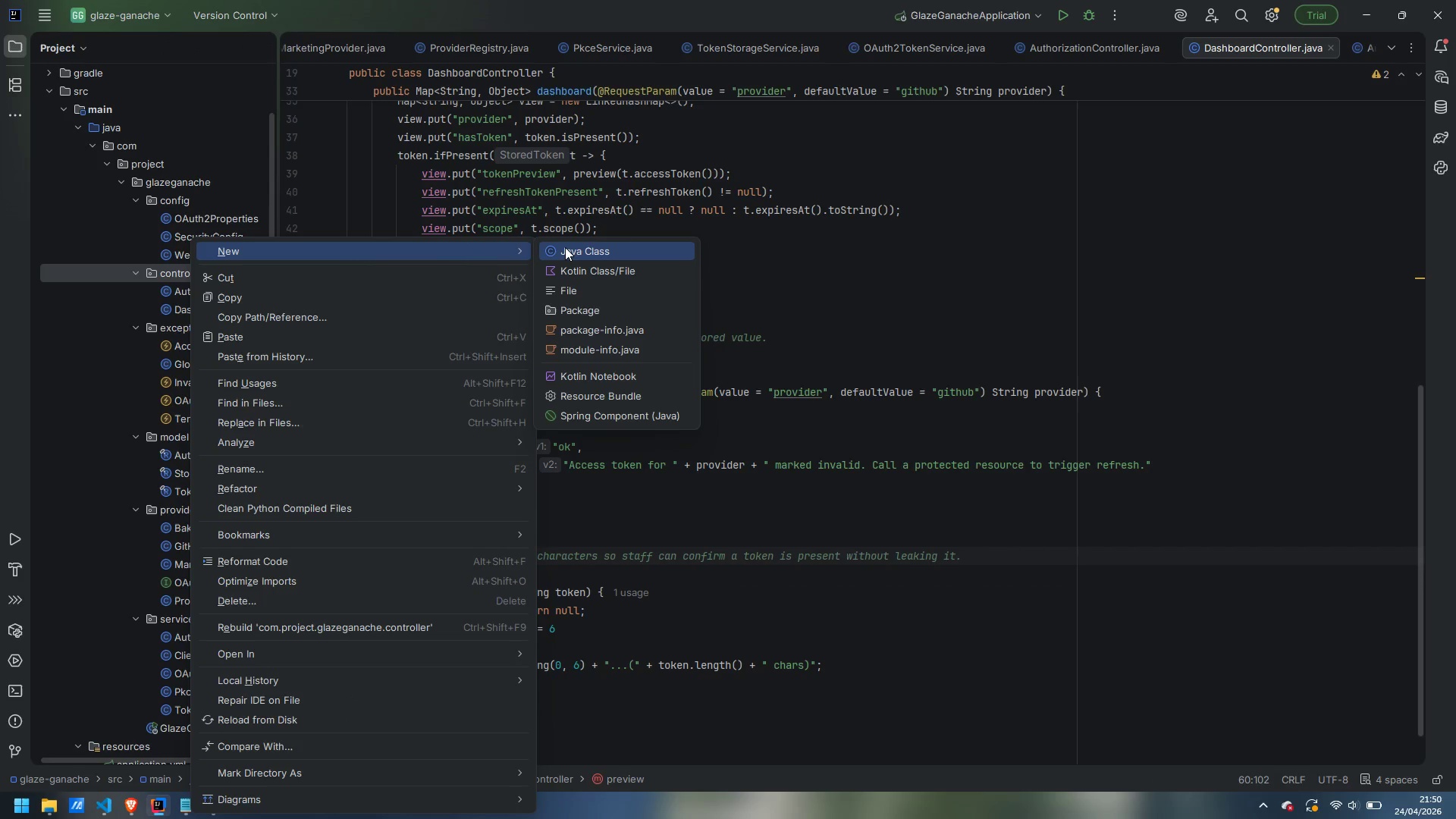 
left_click([565, 247])
 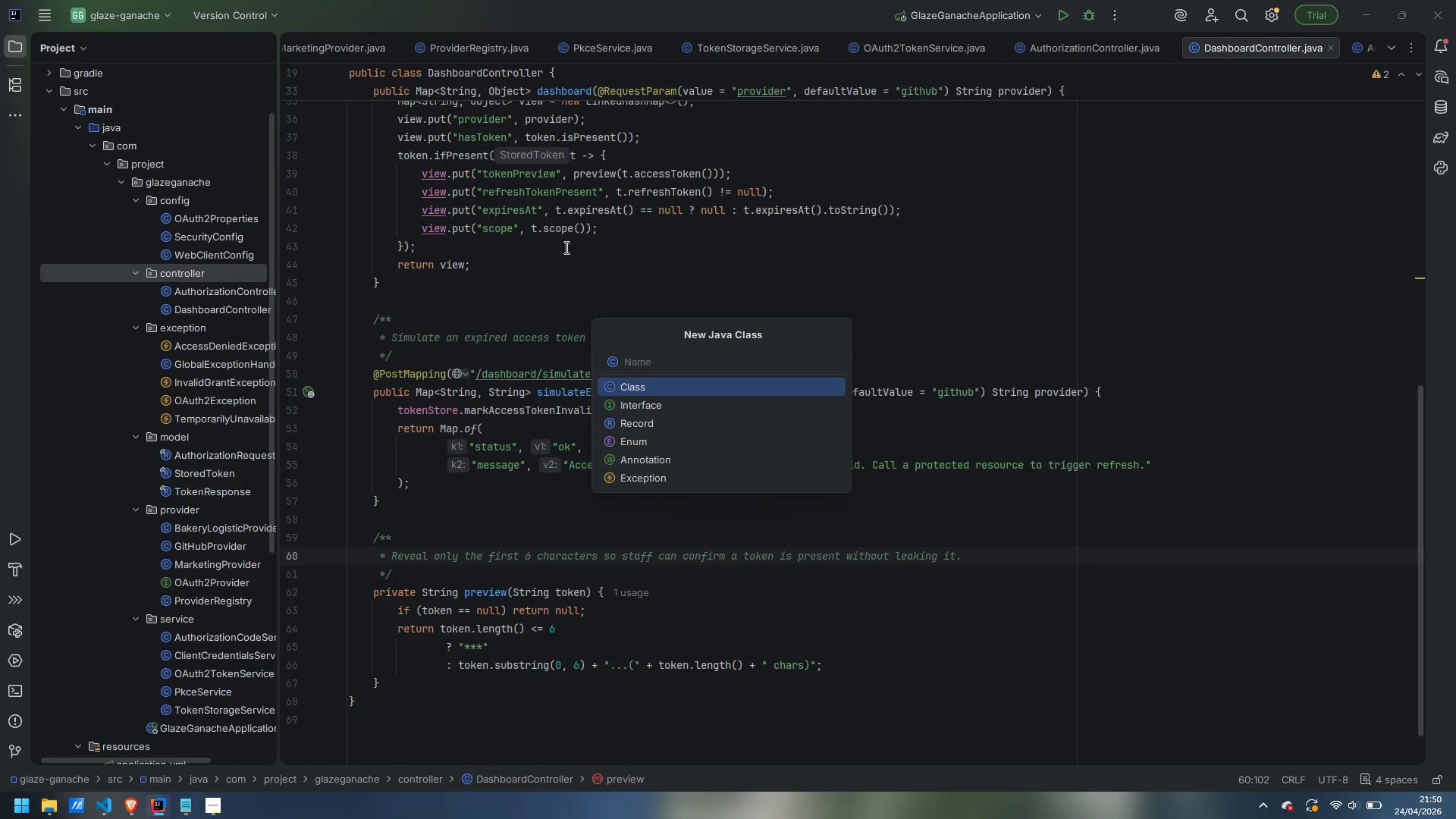 
type(Inventory)
 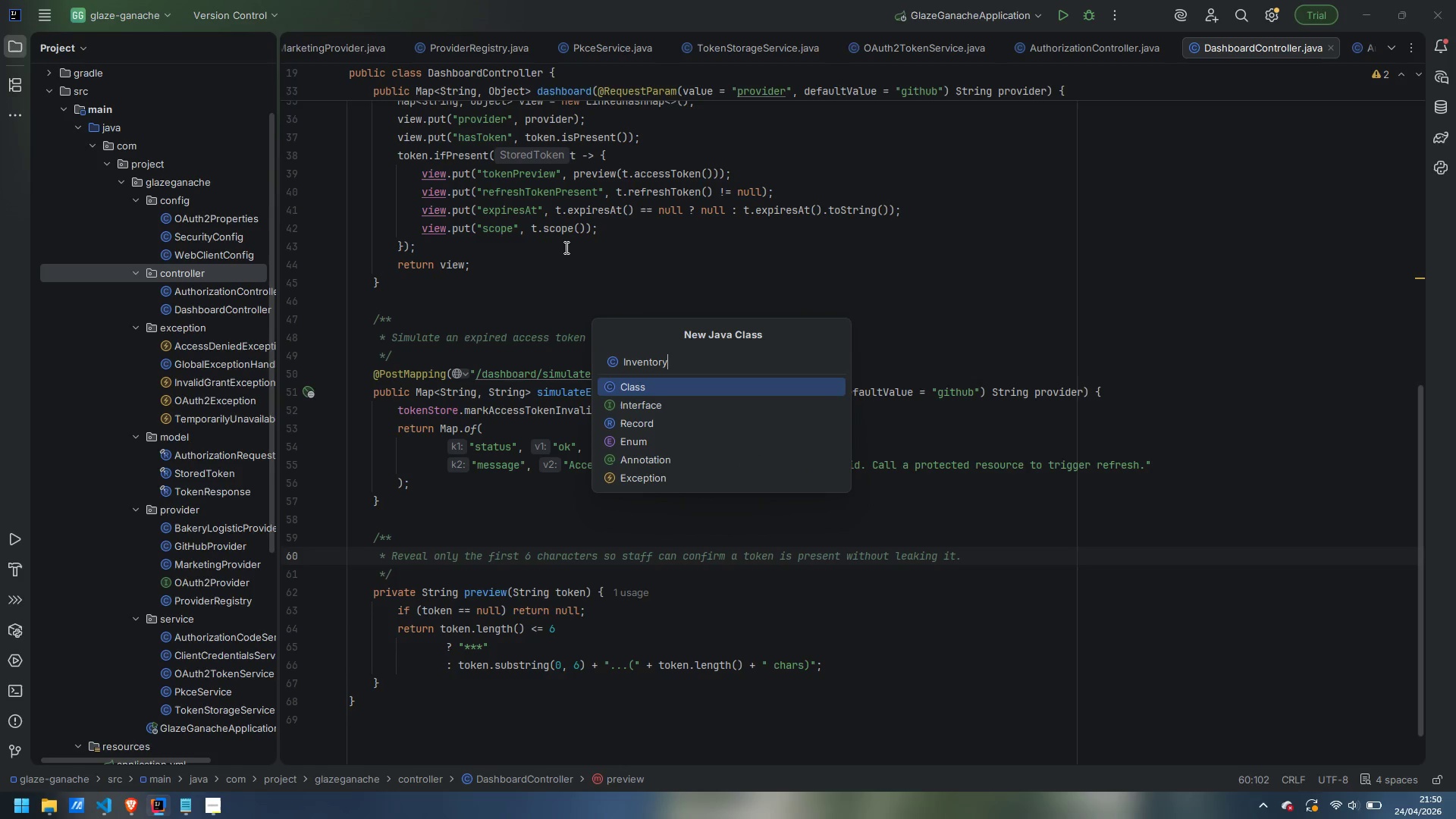 
type(Cync)
key(Backspace)
key(Backspace)
key(Backspace)
key(Backspace)
type(SyncController)
 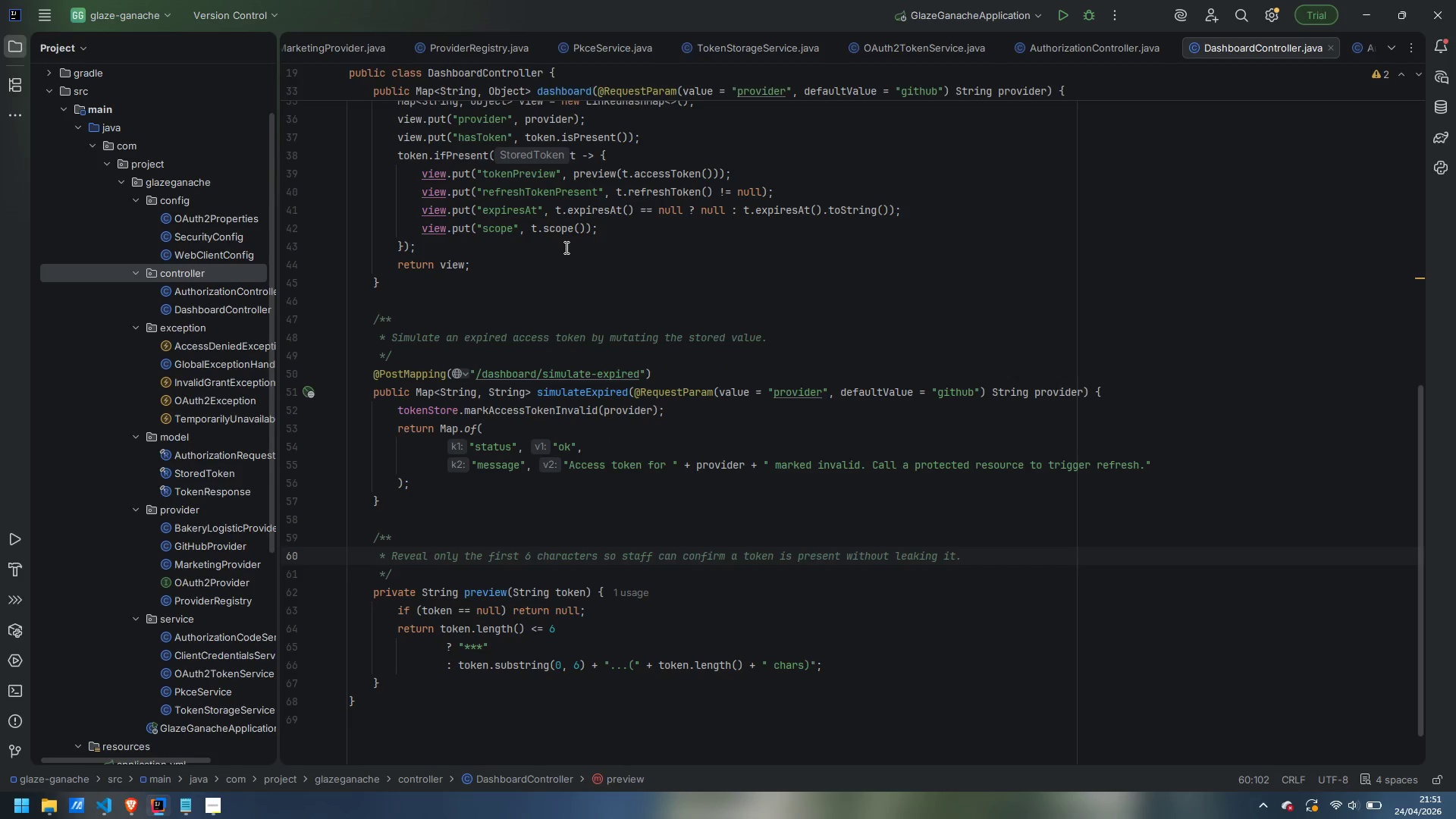 
key(Enter)
 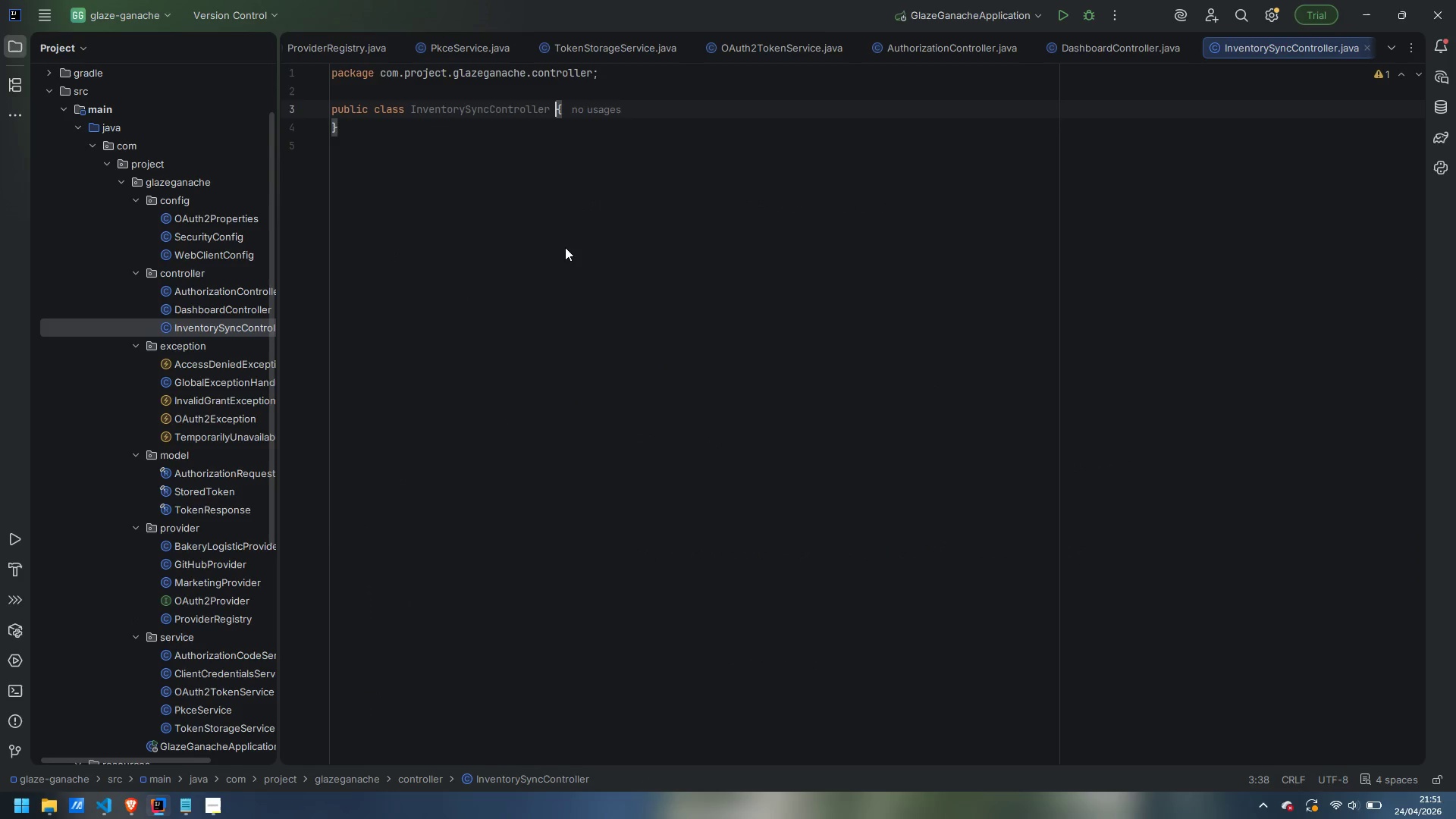 
key(ArrowUp)
 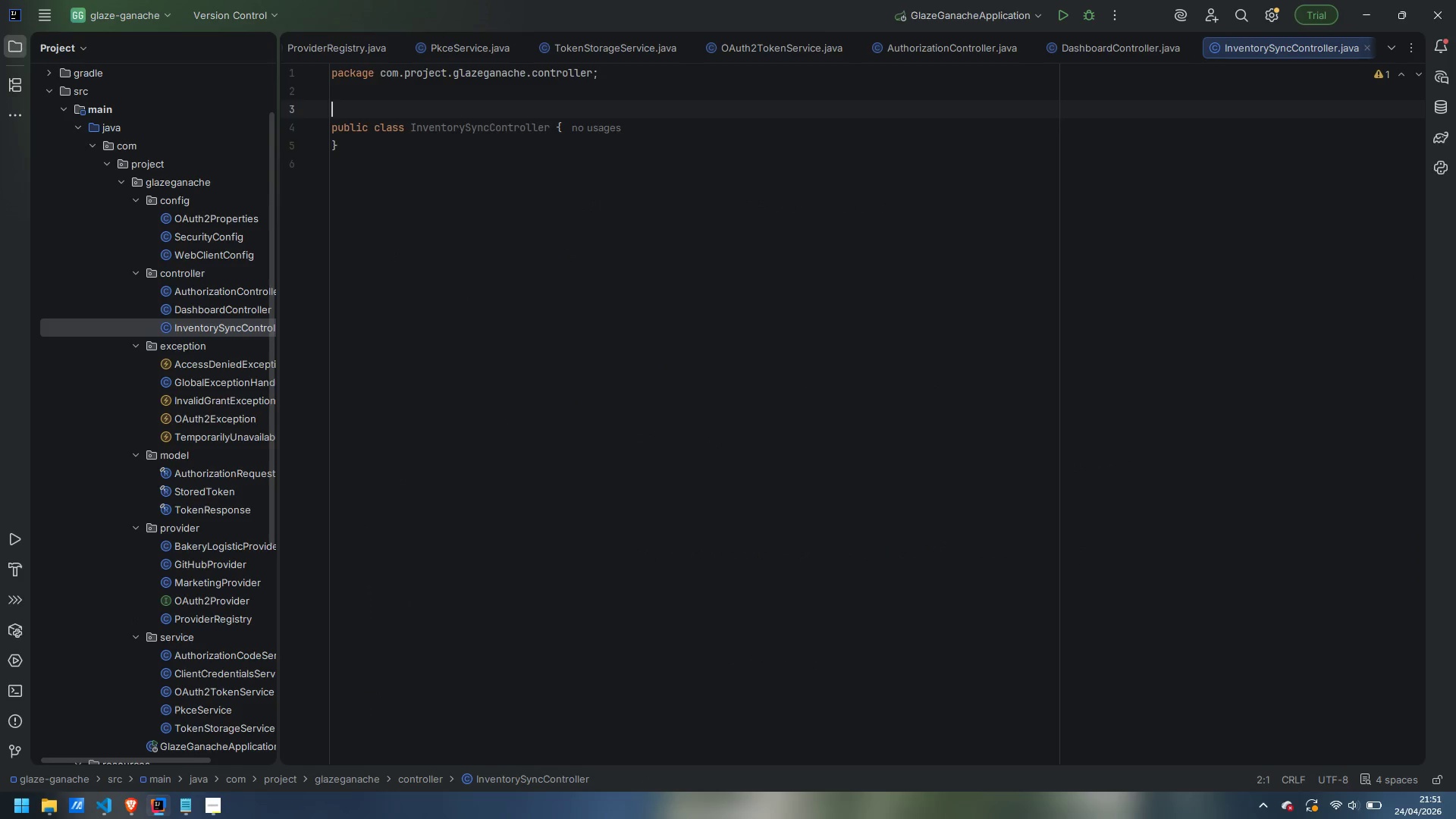 
key(Enter)
 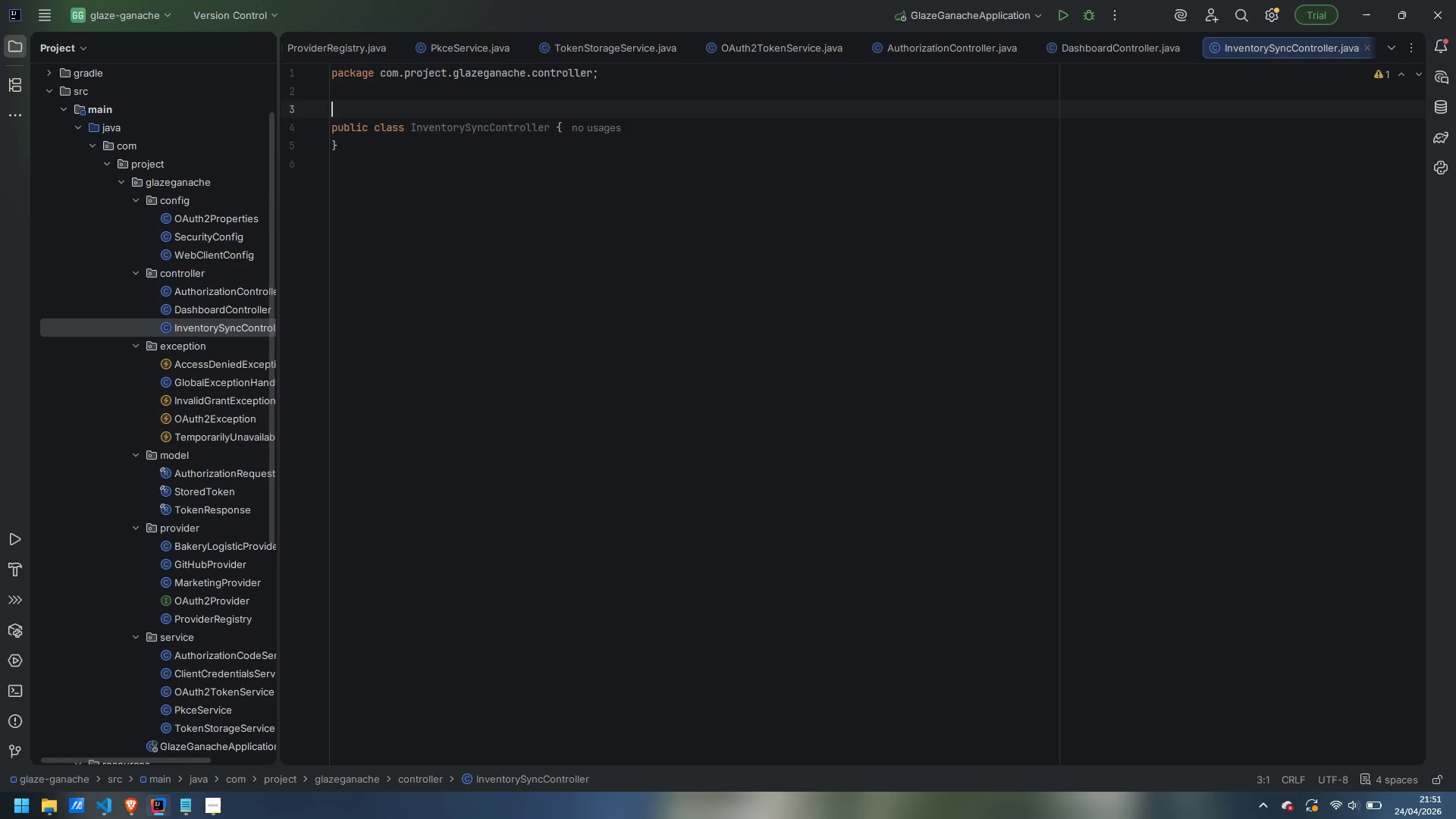 
type(@RestController)
 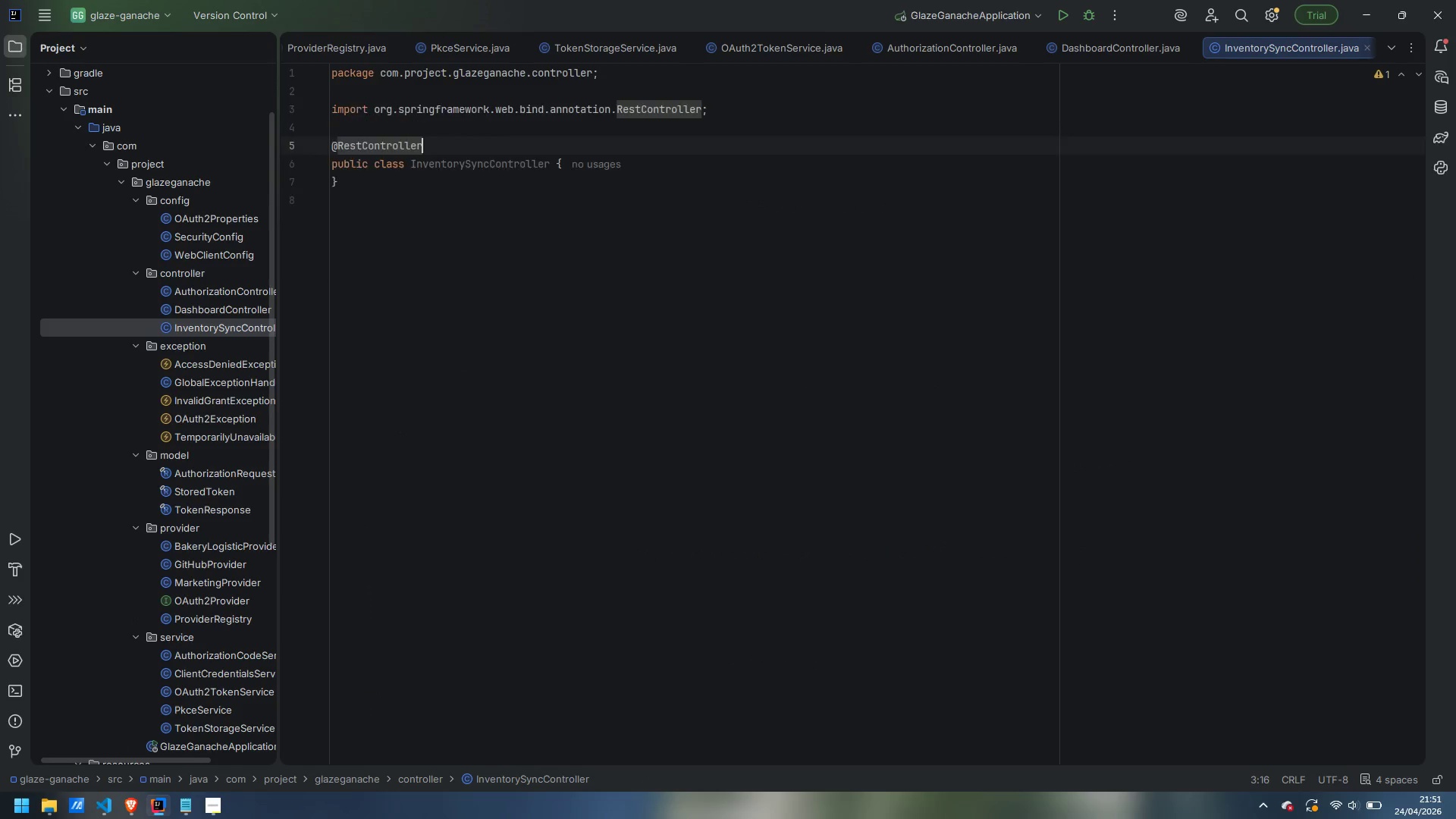 
key(Enter)
 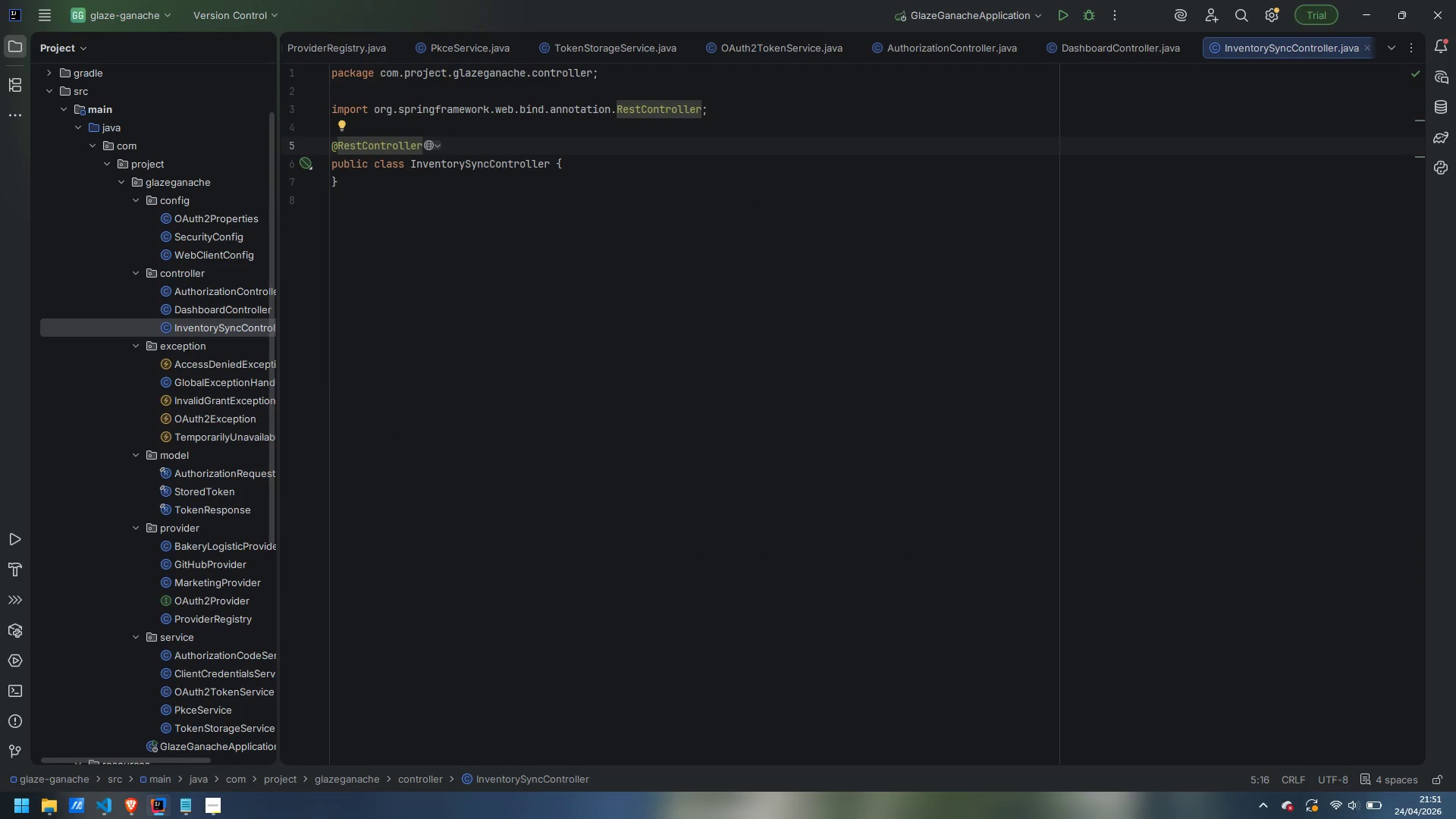 
key(Enter)
 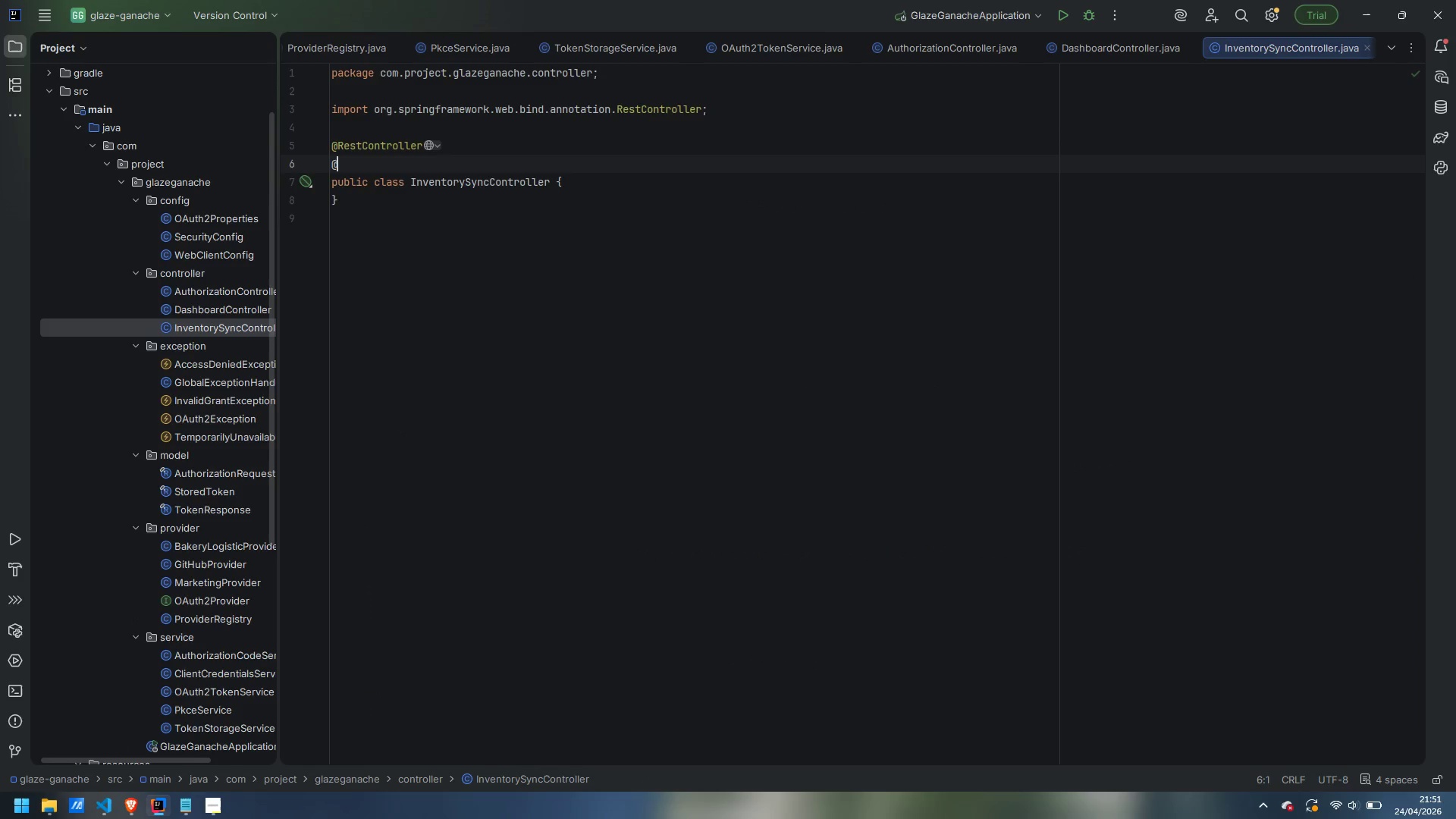 
type(@Res)
key(Backspace)
key(Backspace)
type(equestMapping)
 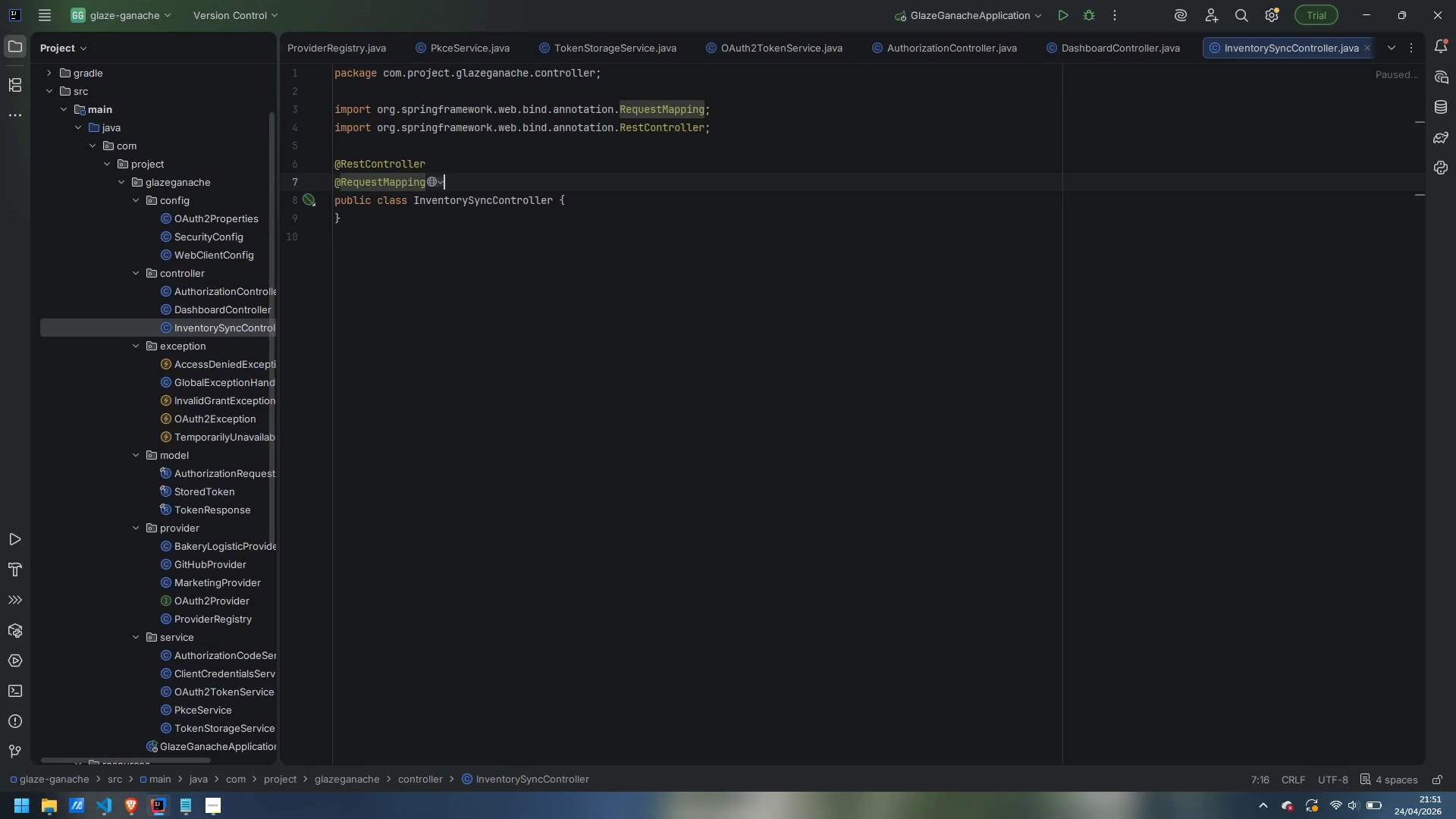 
 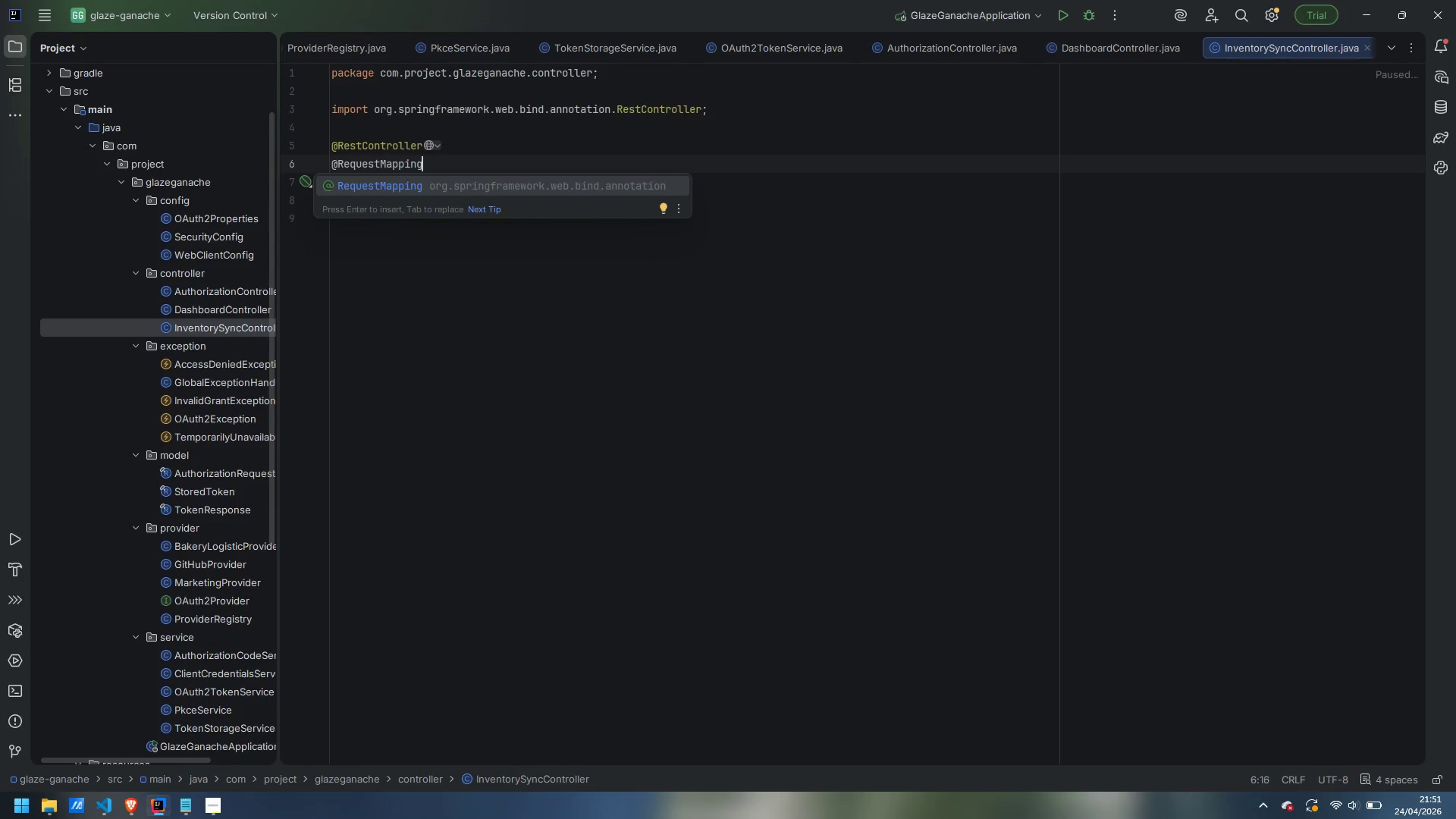 
key(Enter)
 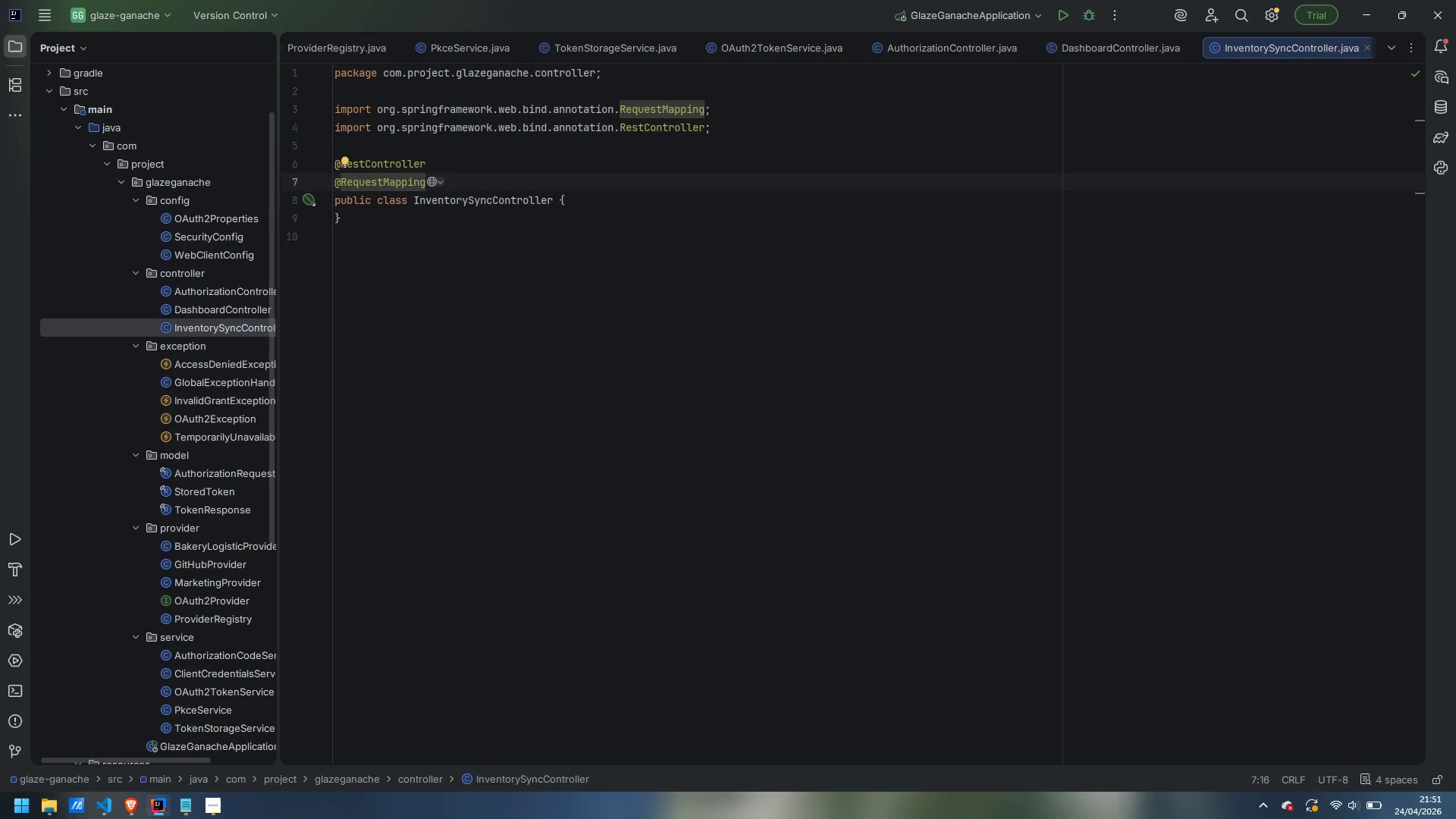 
type(("/api/sync)
 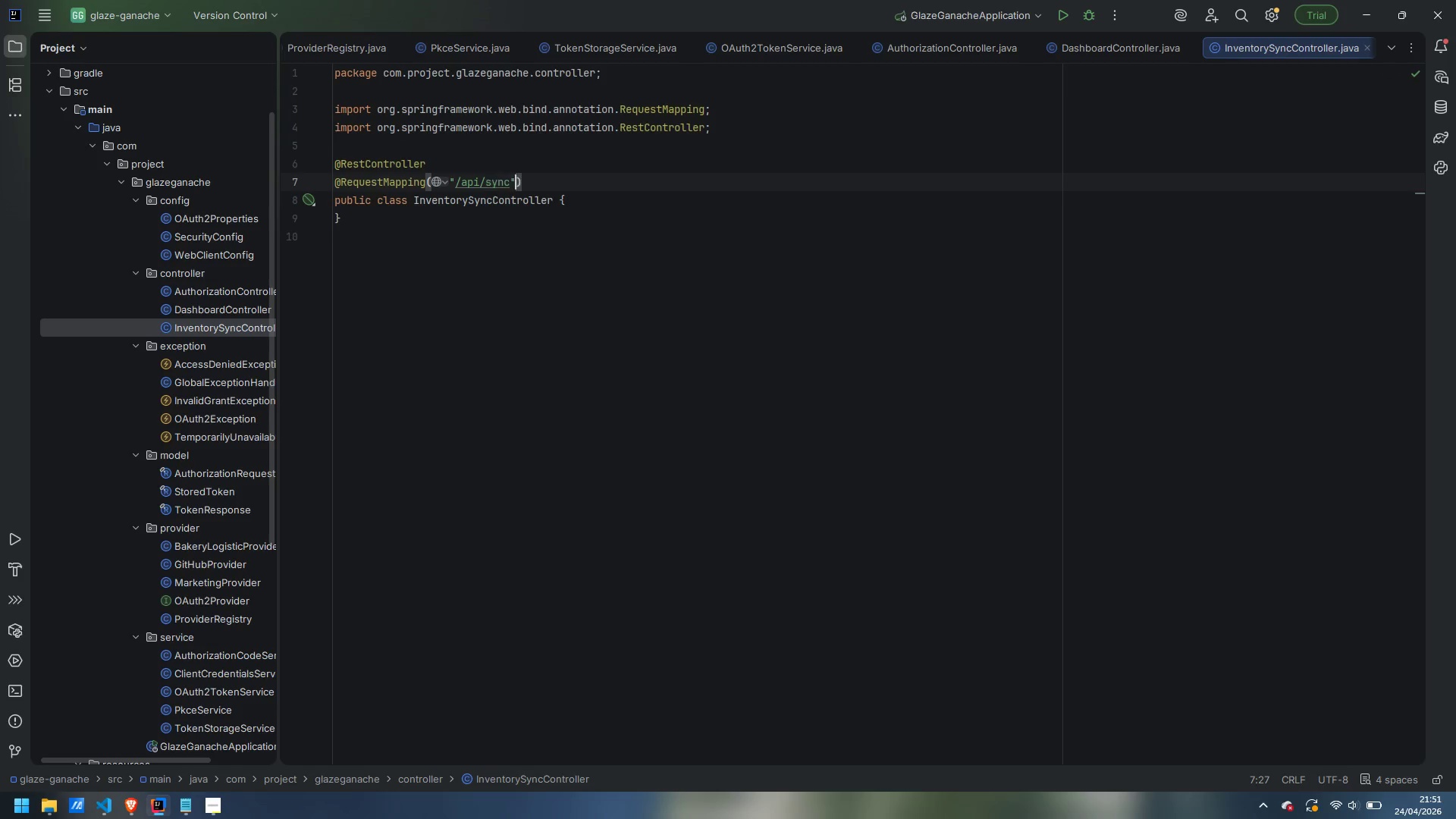 
key(ArrowRight)
 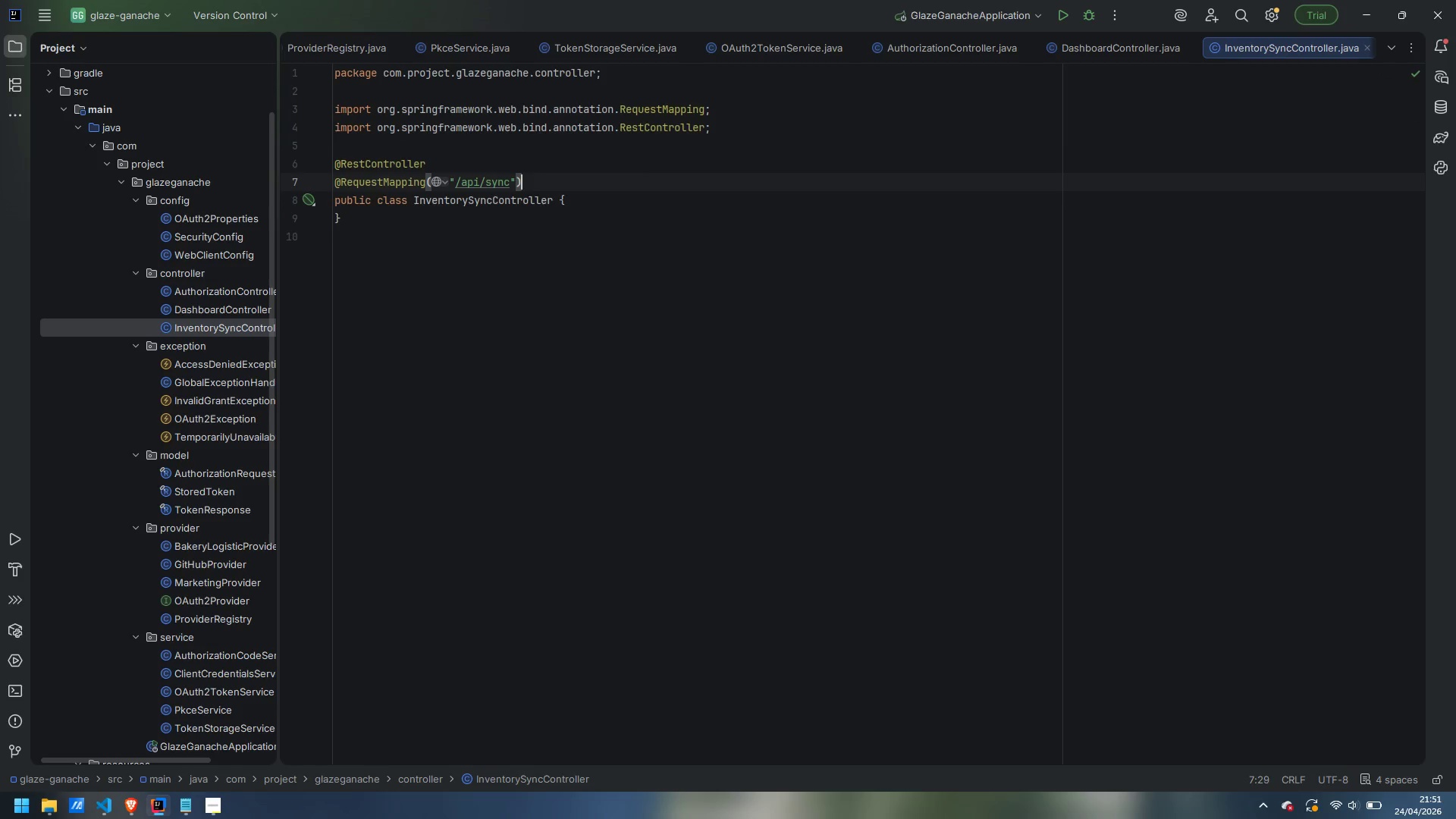 
key(ArrowRight)
 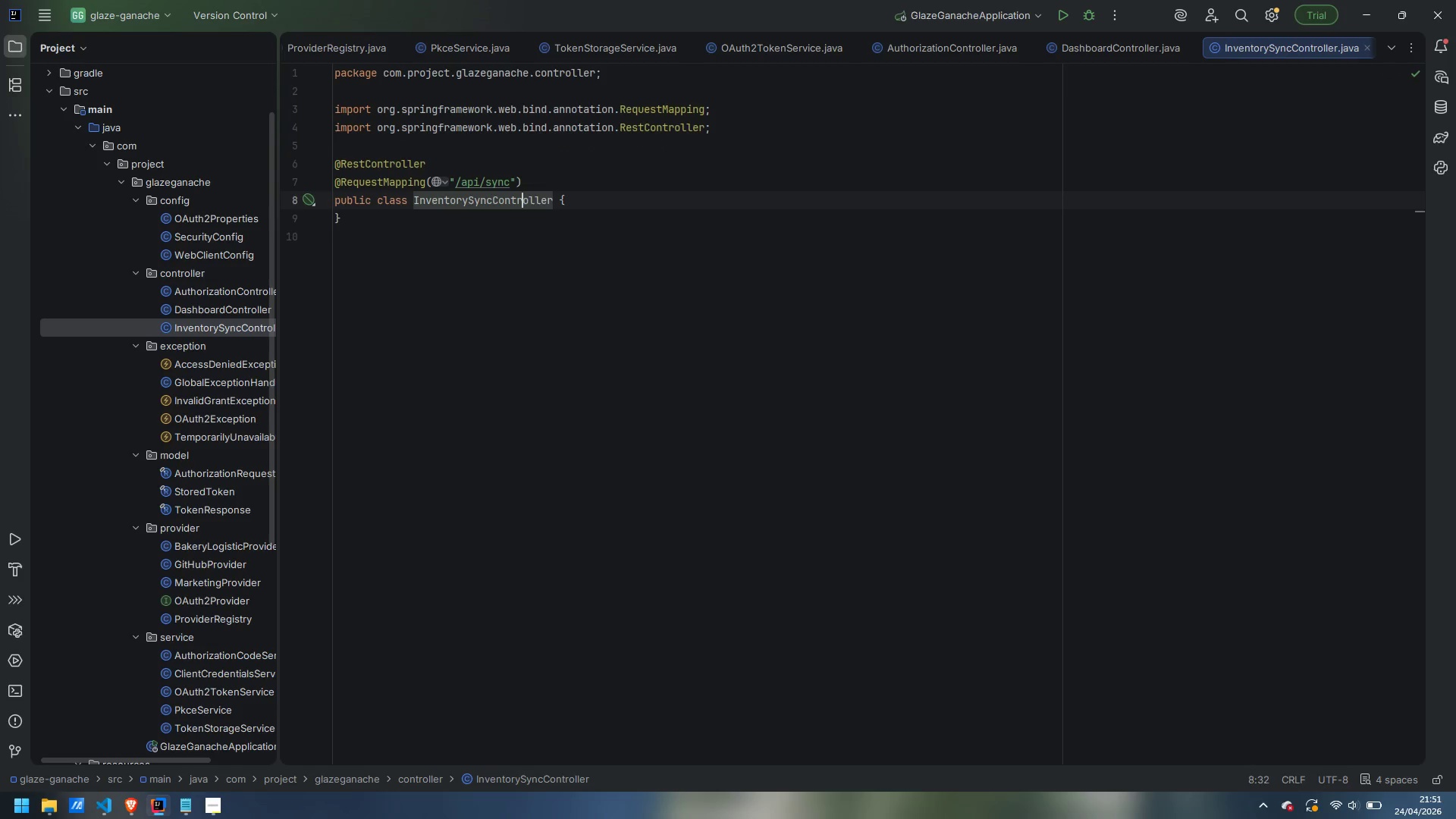 
key(ArrowDown)
 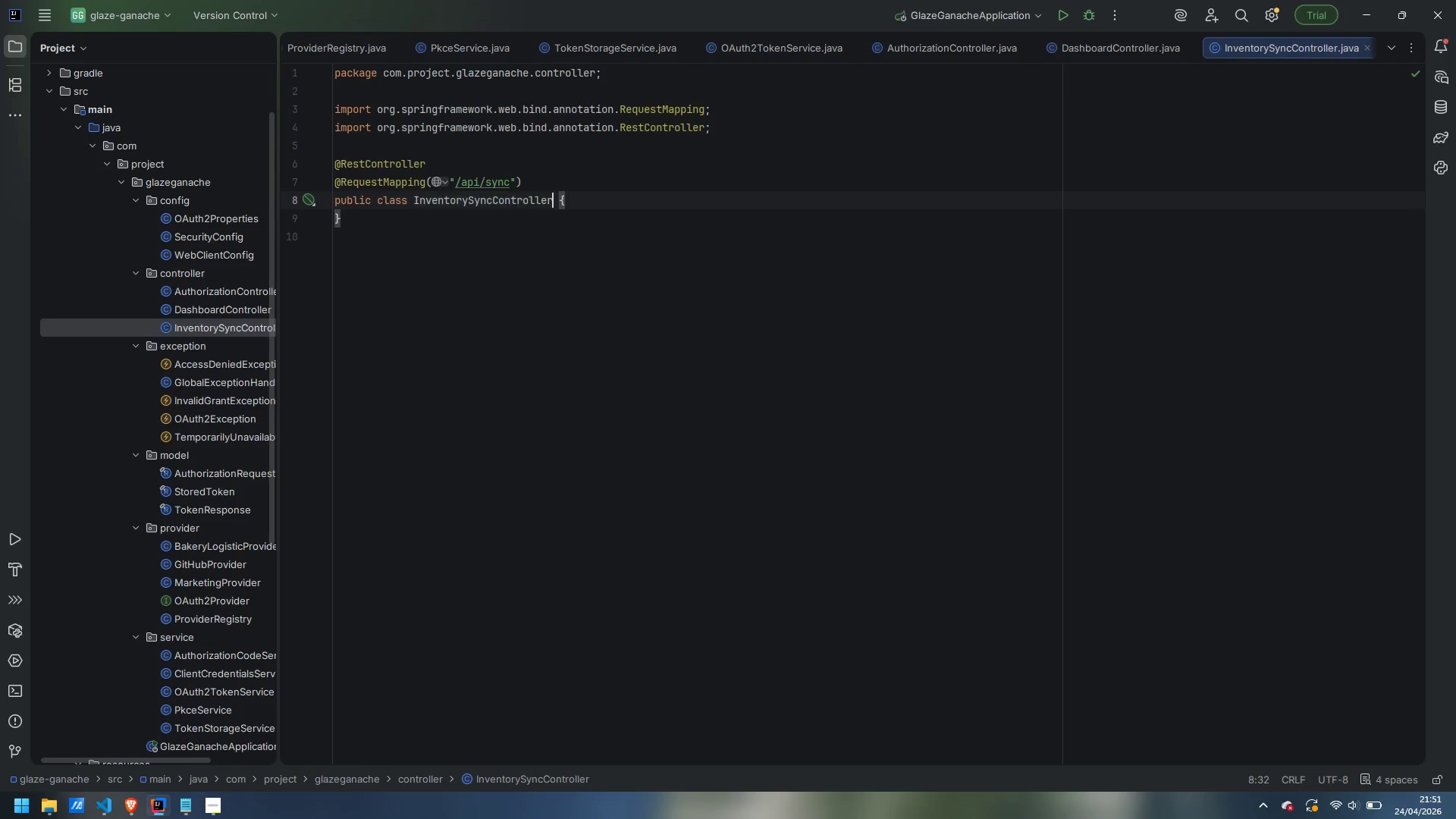 
key(Control+ArrowRight)
 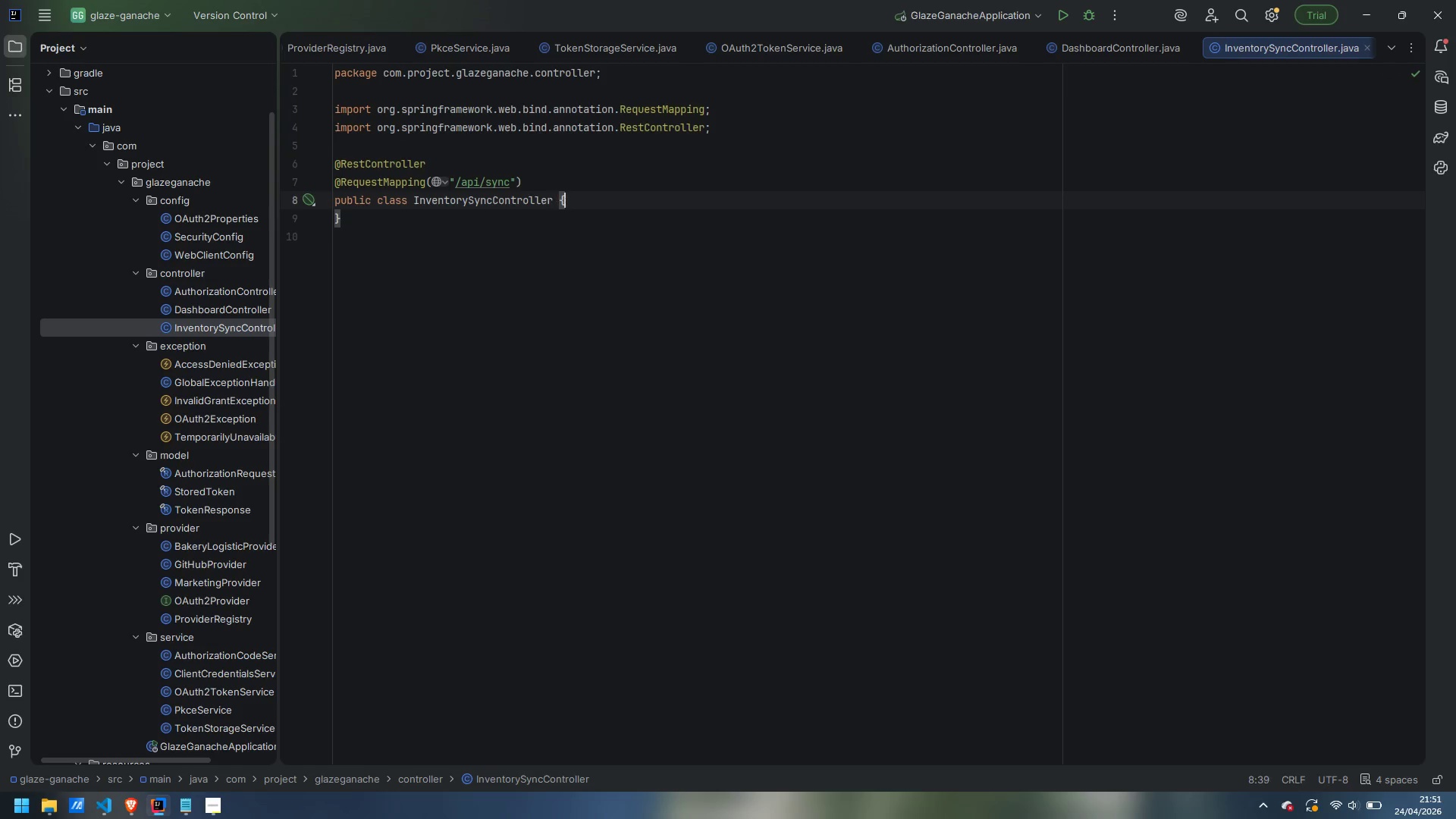 
key(Control+ArrowRight)
 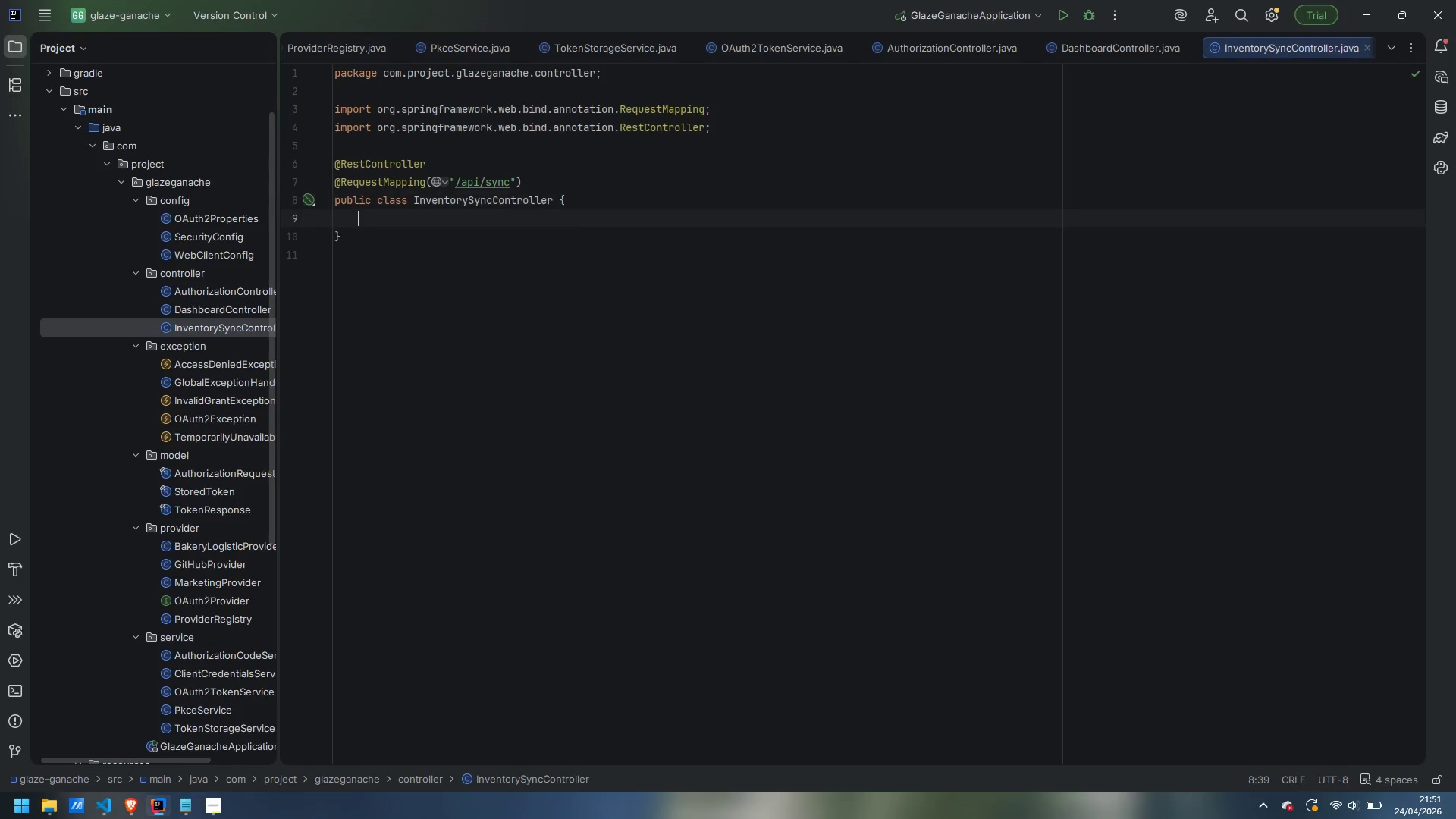 
key(Enter)
 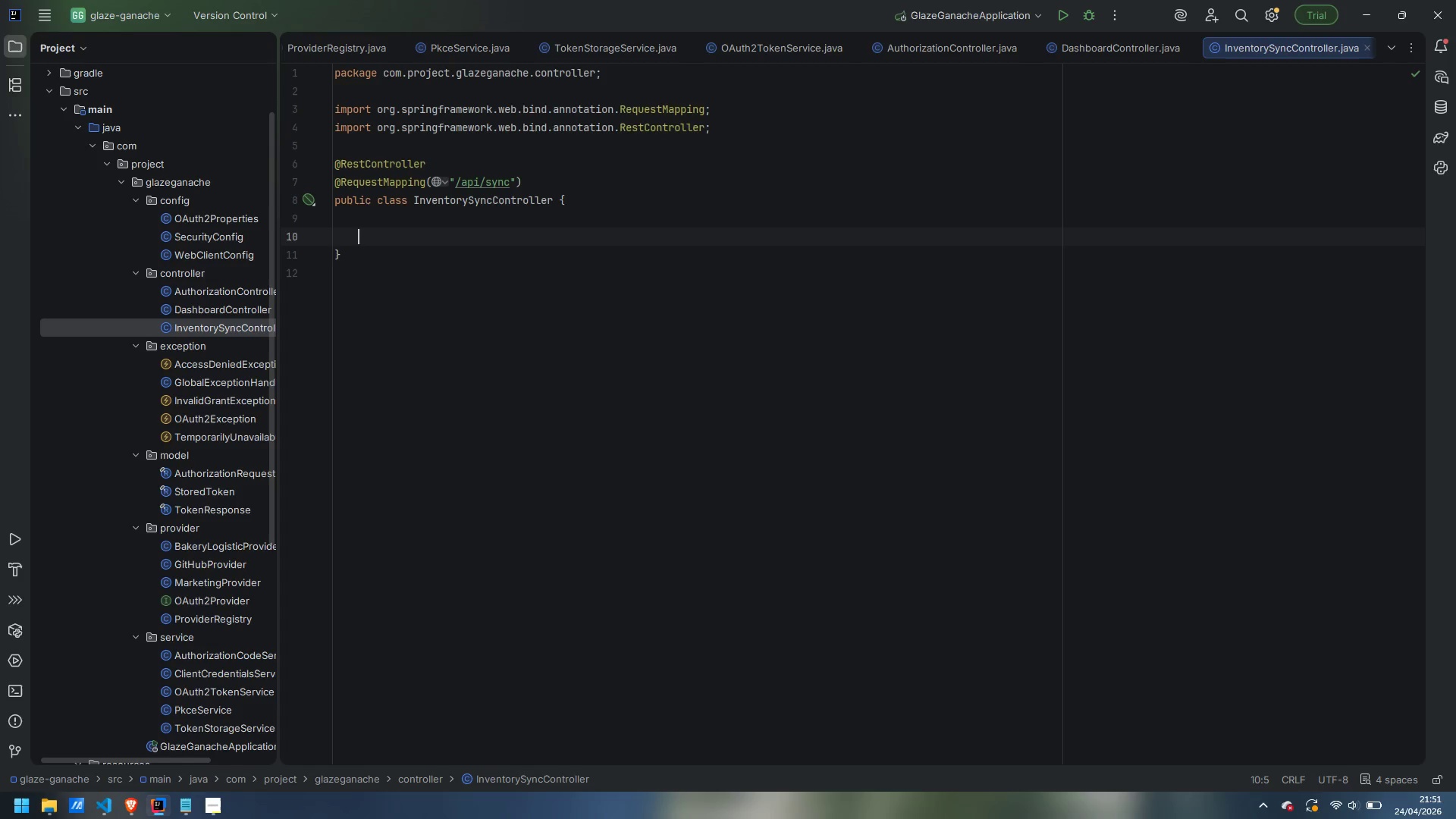 
key(Enter)
 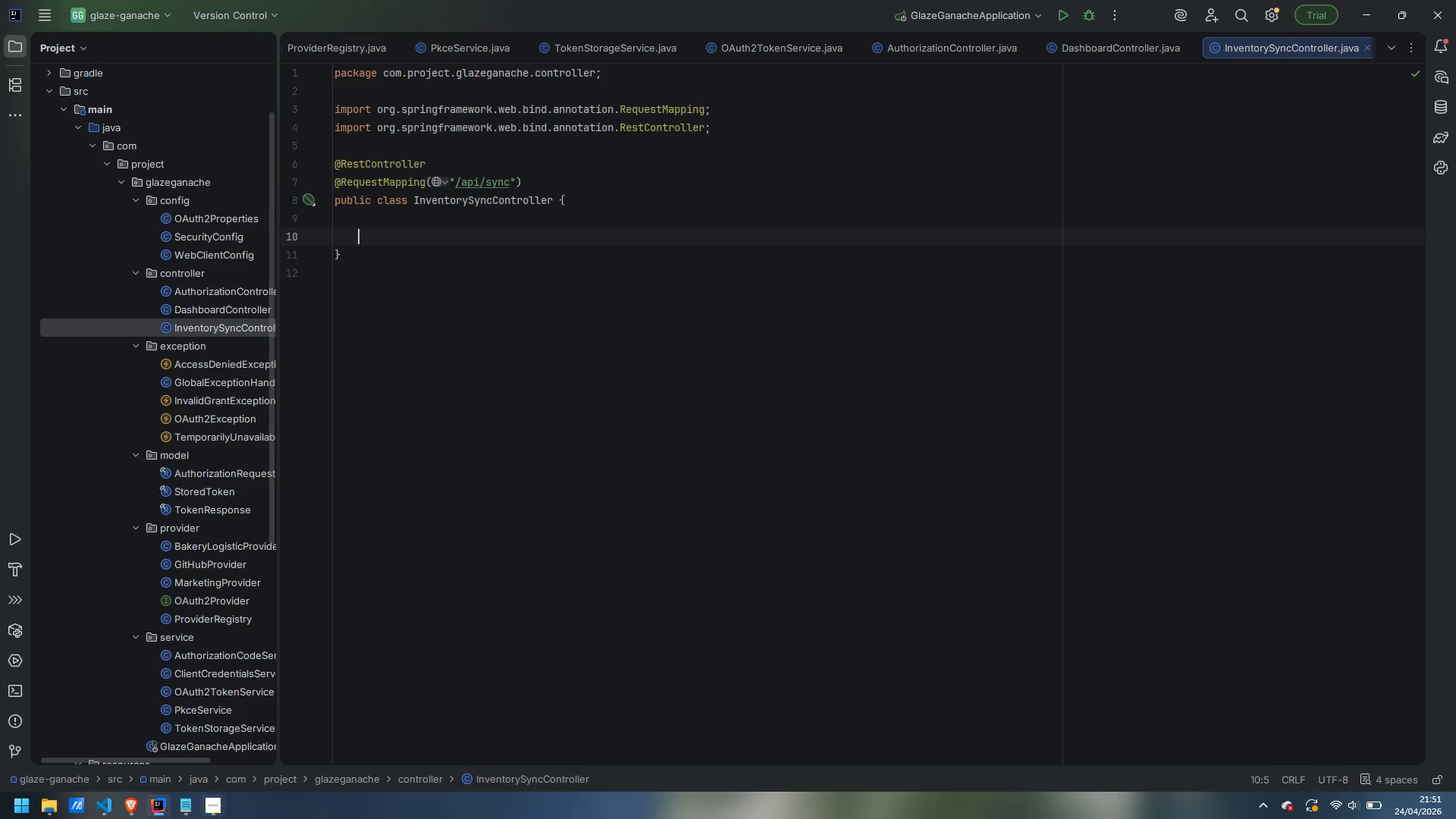 
left_click([217, 818])